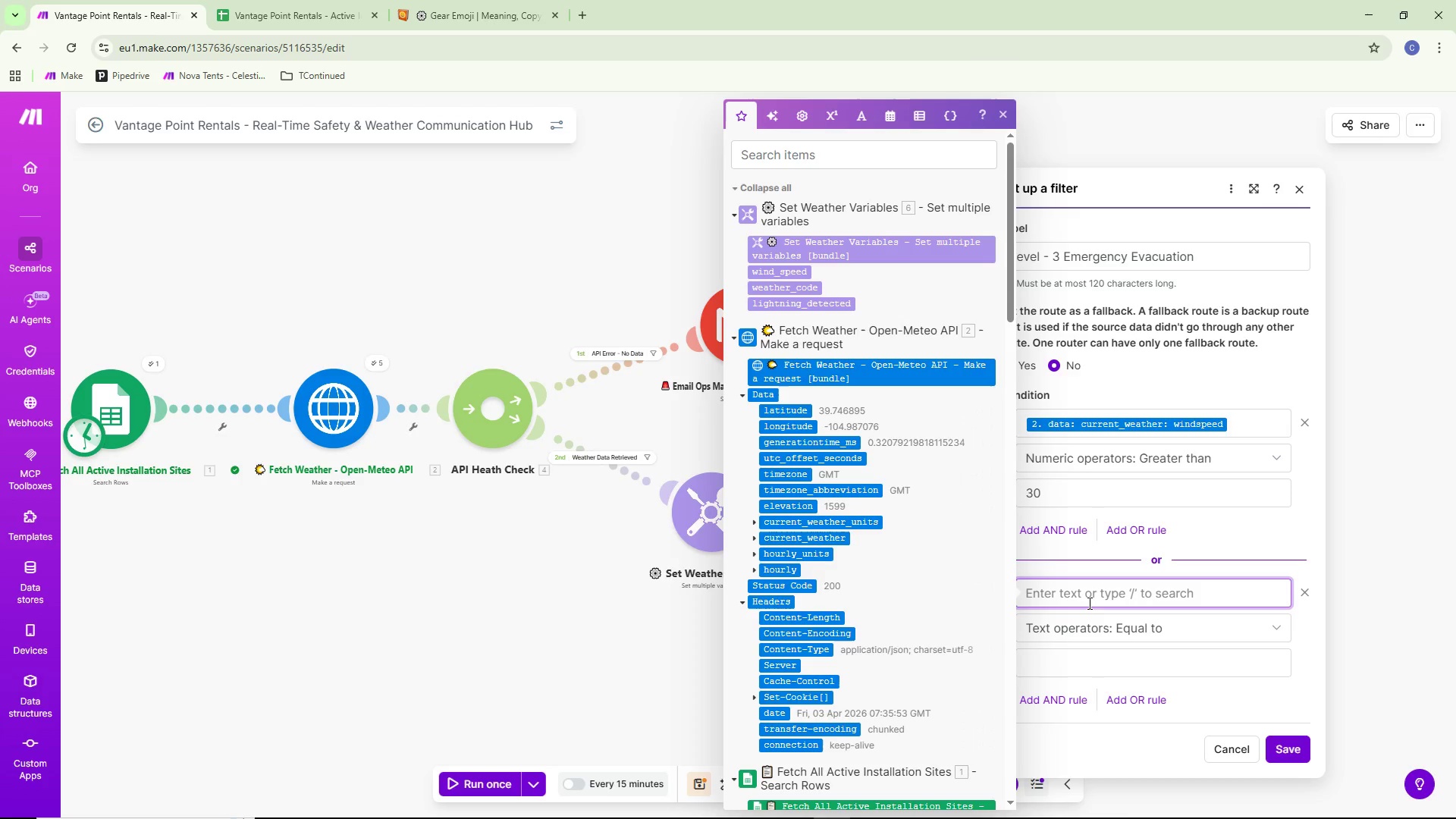 
wait(7.83)
 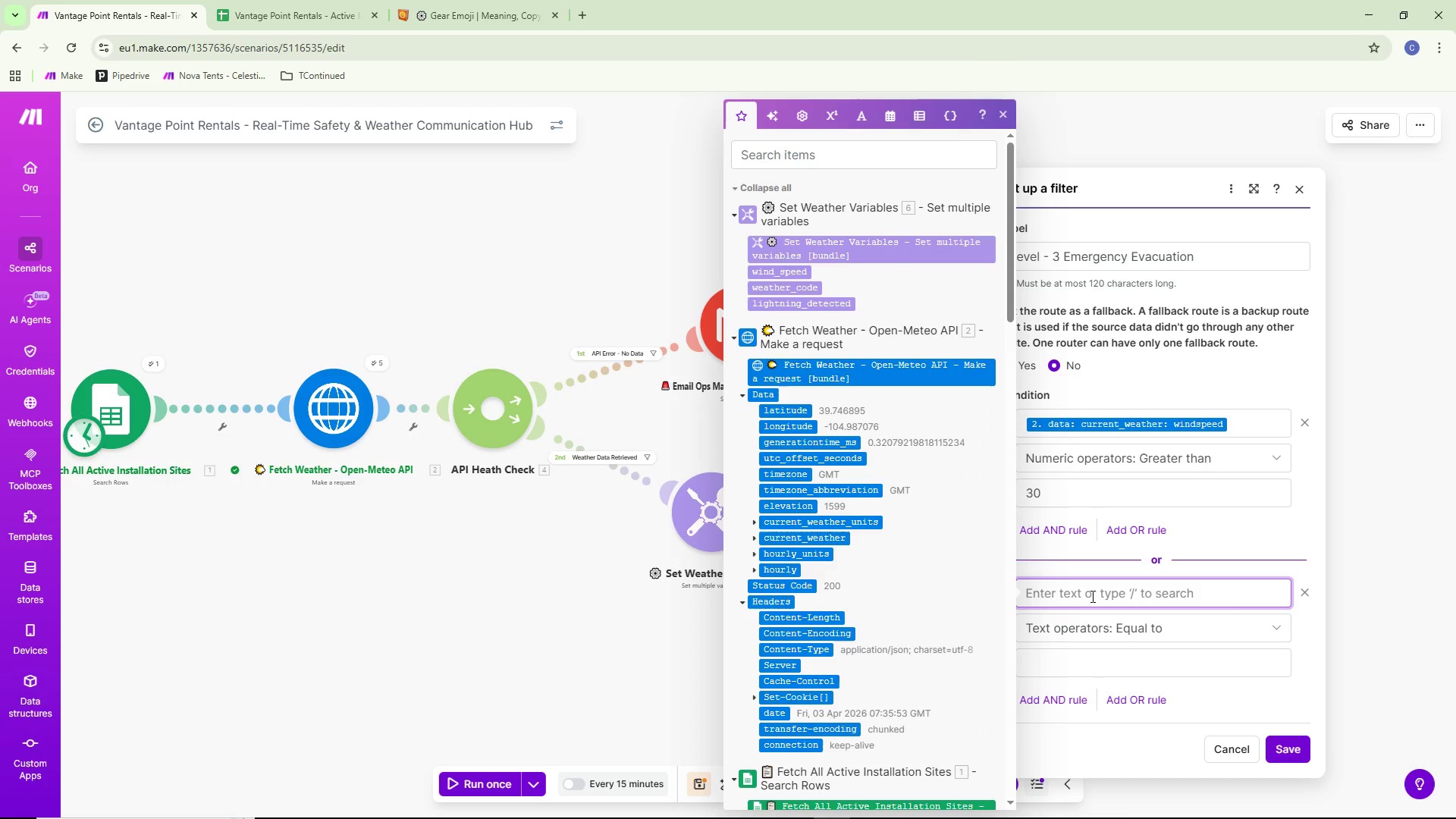 
scroll: coordinate [886, 482], scroll_direction: up, amount: 2.0
 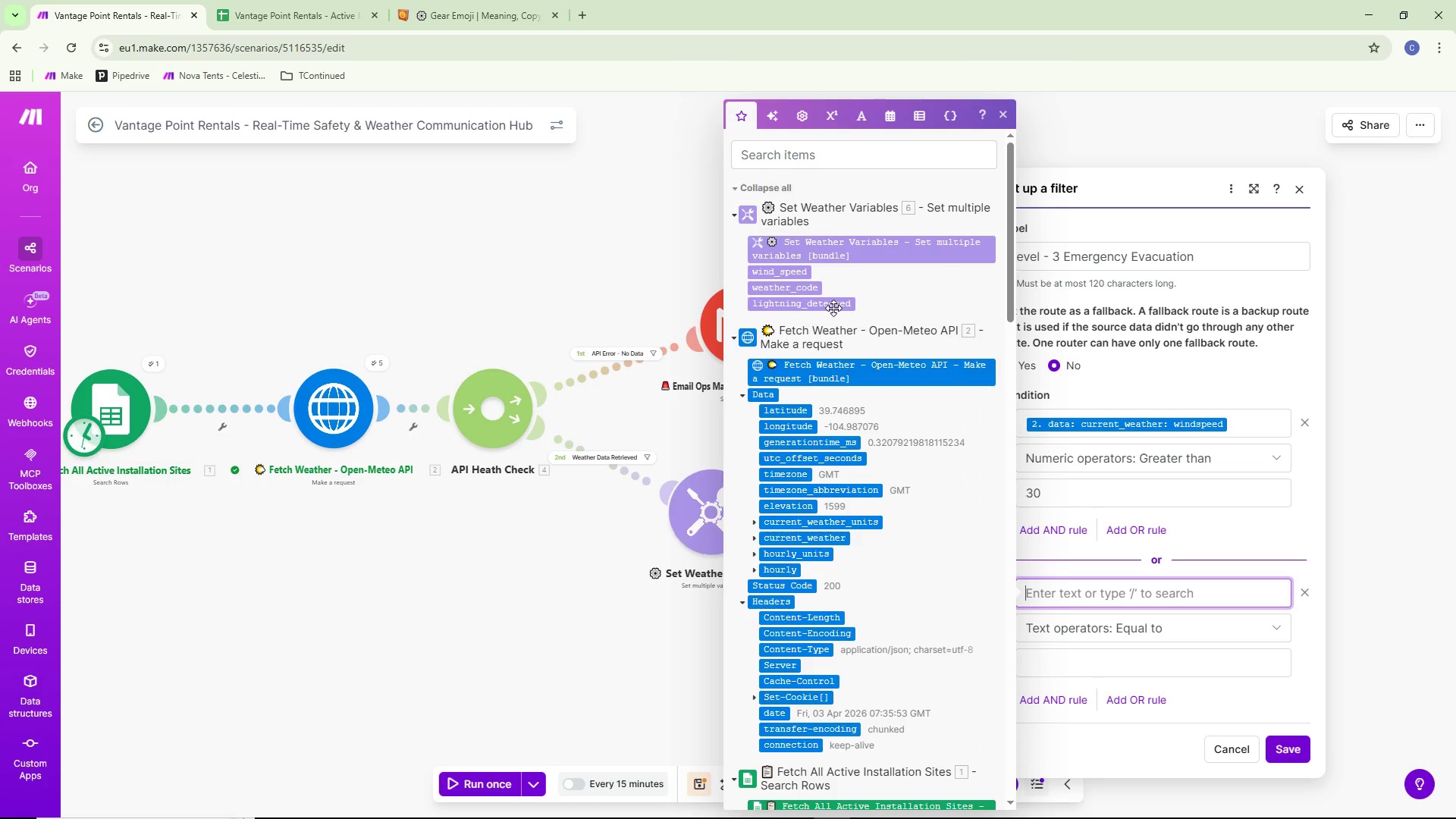 
left_click([832, 307])
 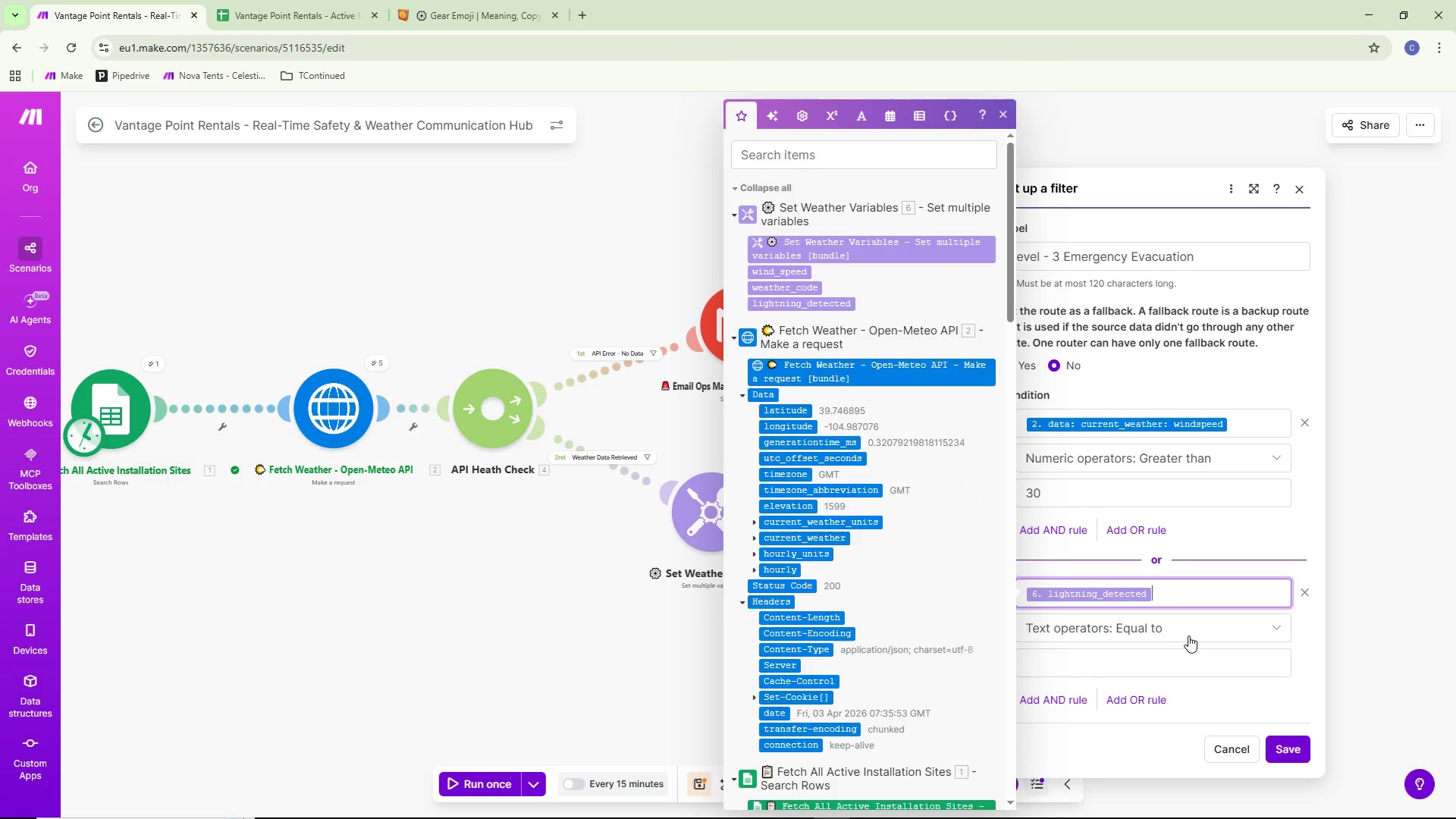 
left_click([1158, 670])
 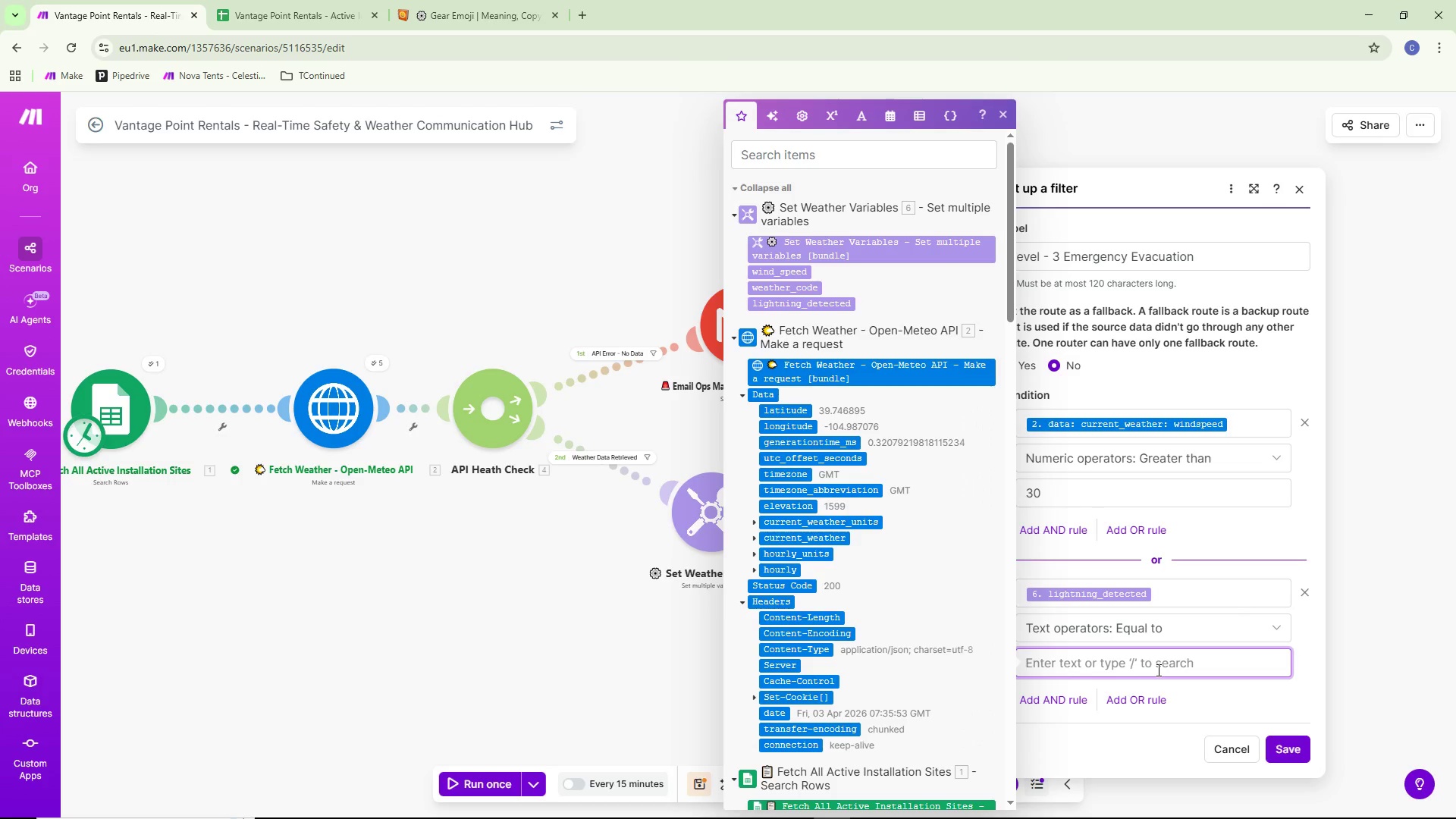 
type(YES)
 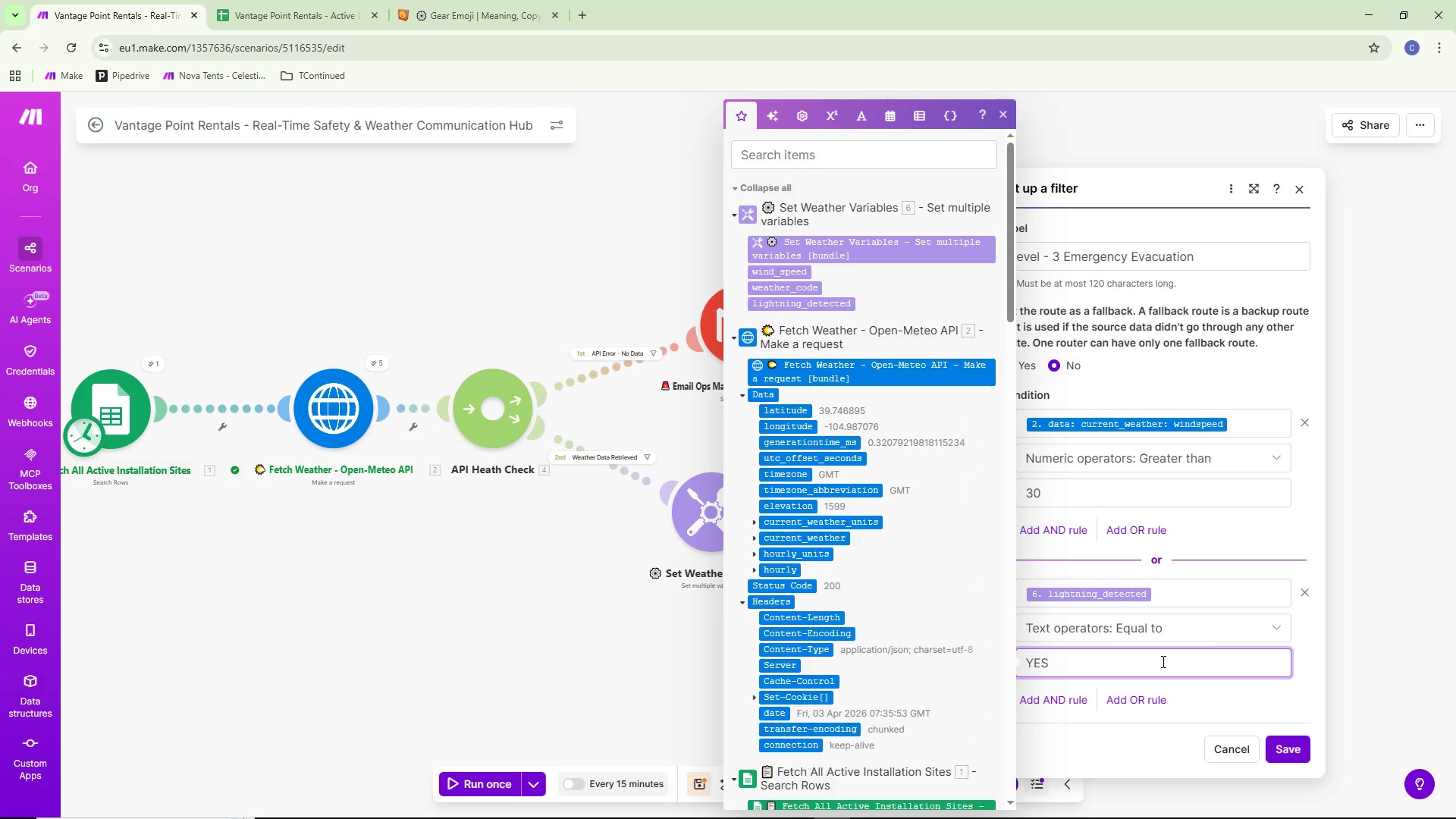 
left_click([1294, 744])
 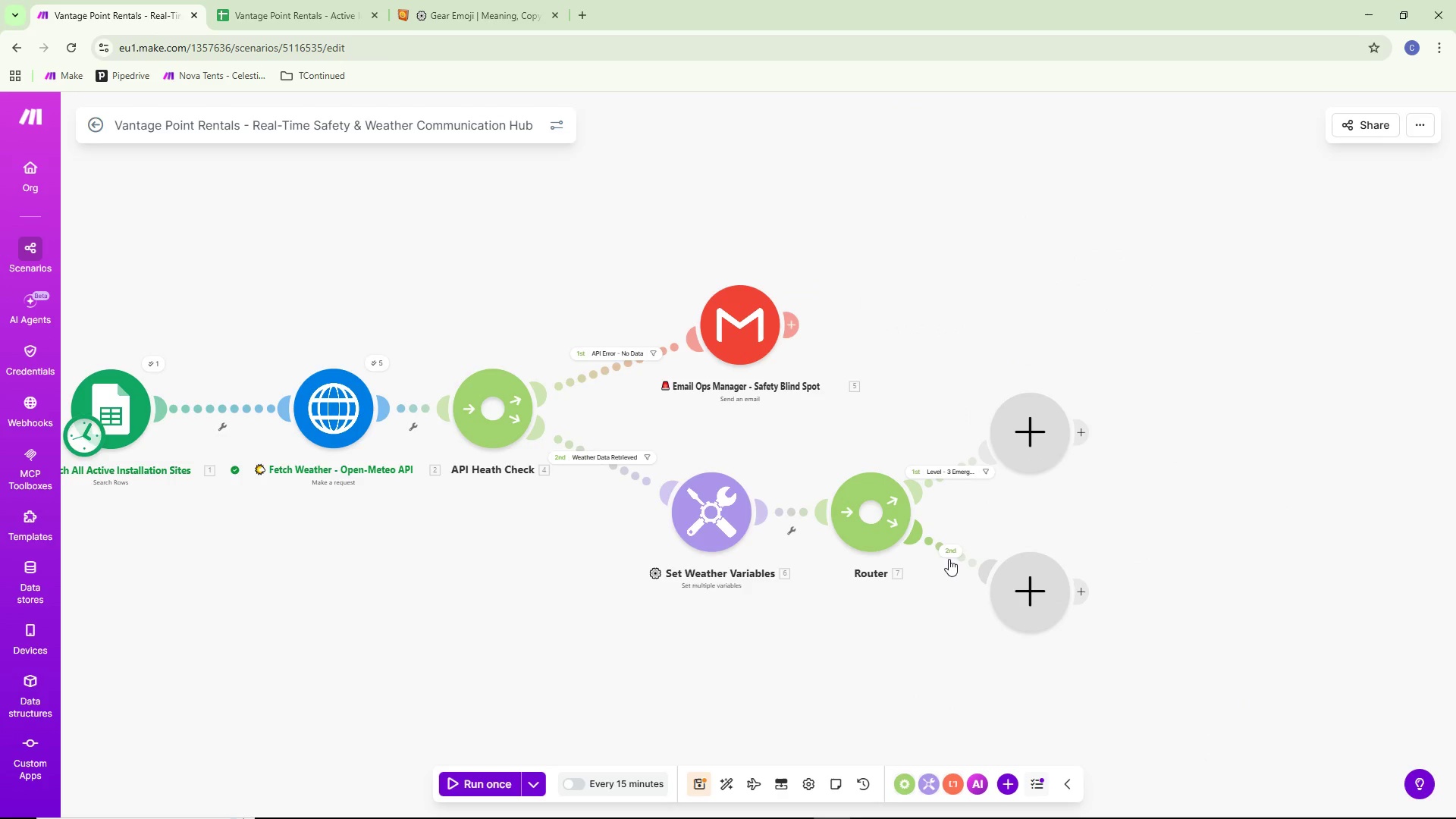 
left_click([949, 549])
 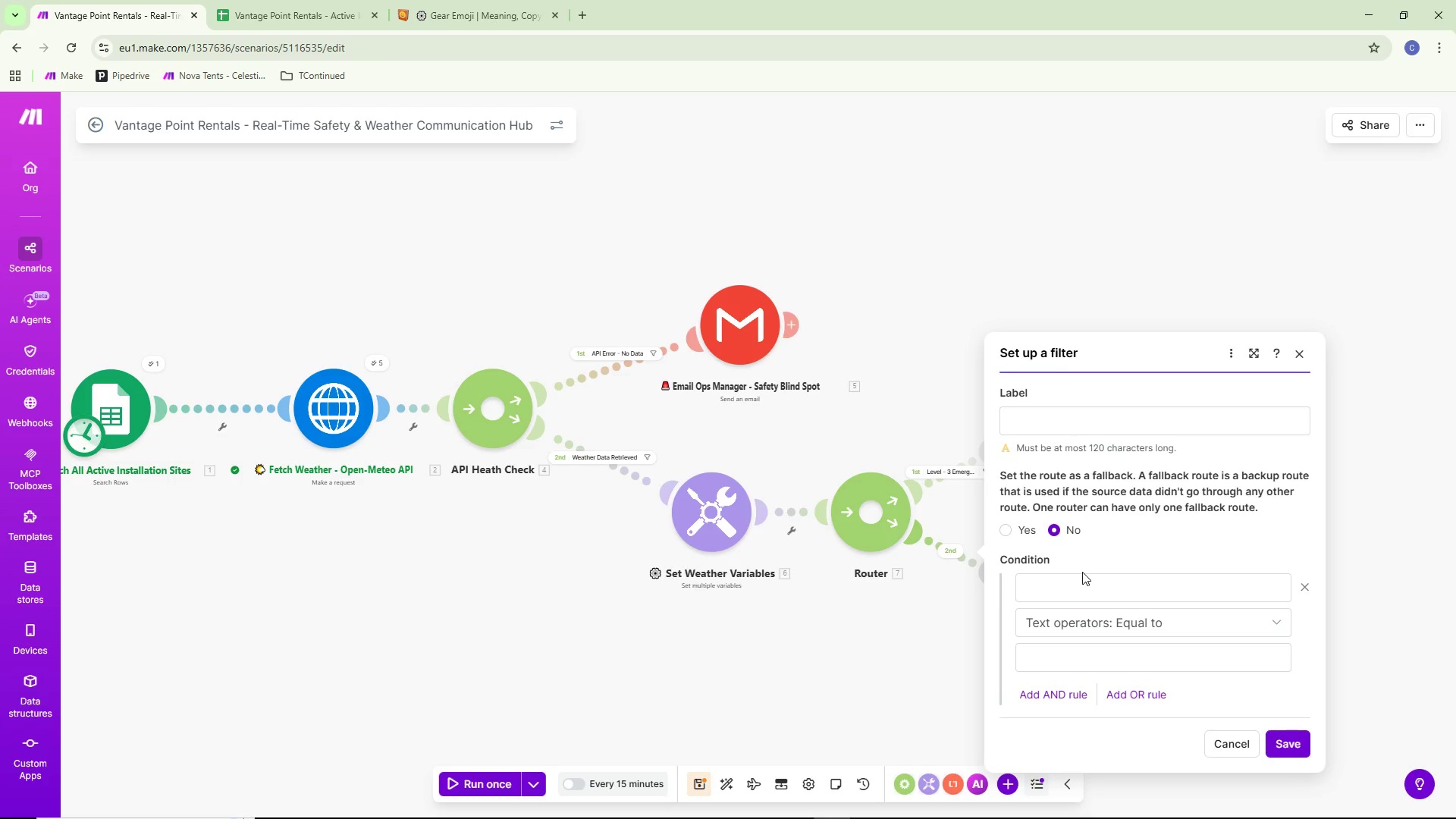 
left_click_drag(start_coordinate=[899, 654], to_coordinate=[786, 671])
 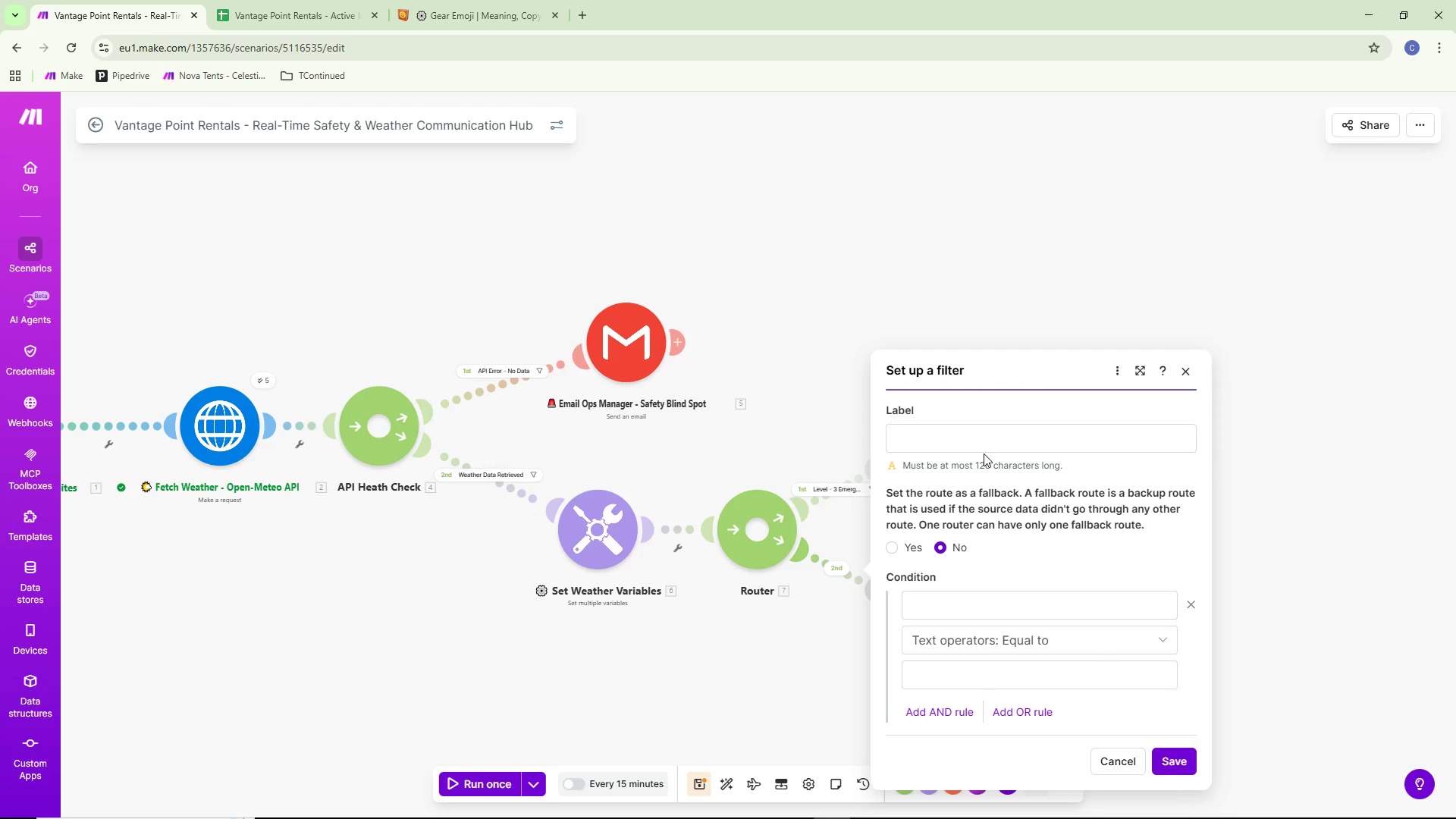 
double_click([996, 433])
 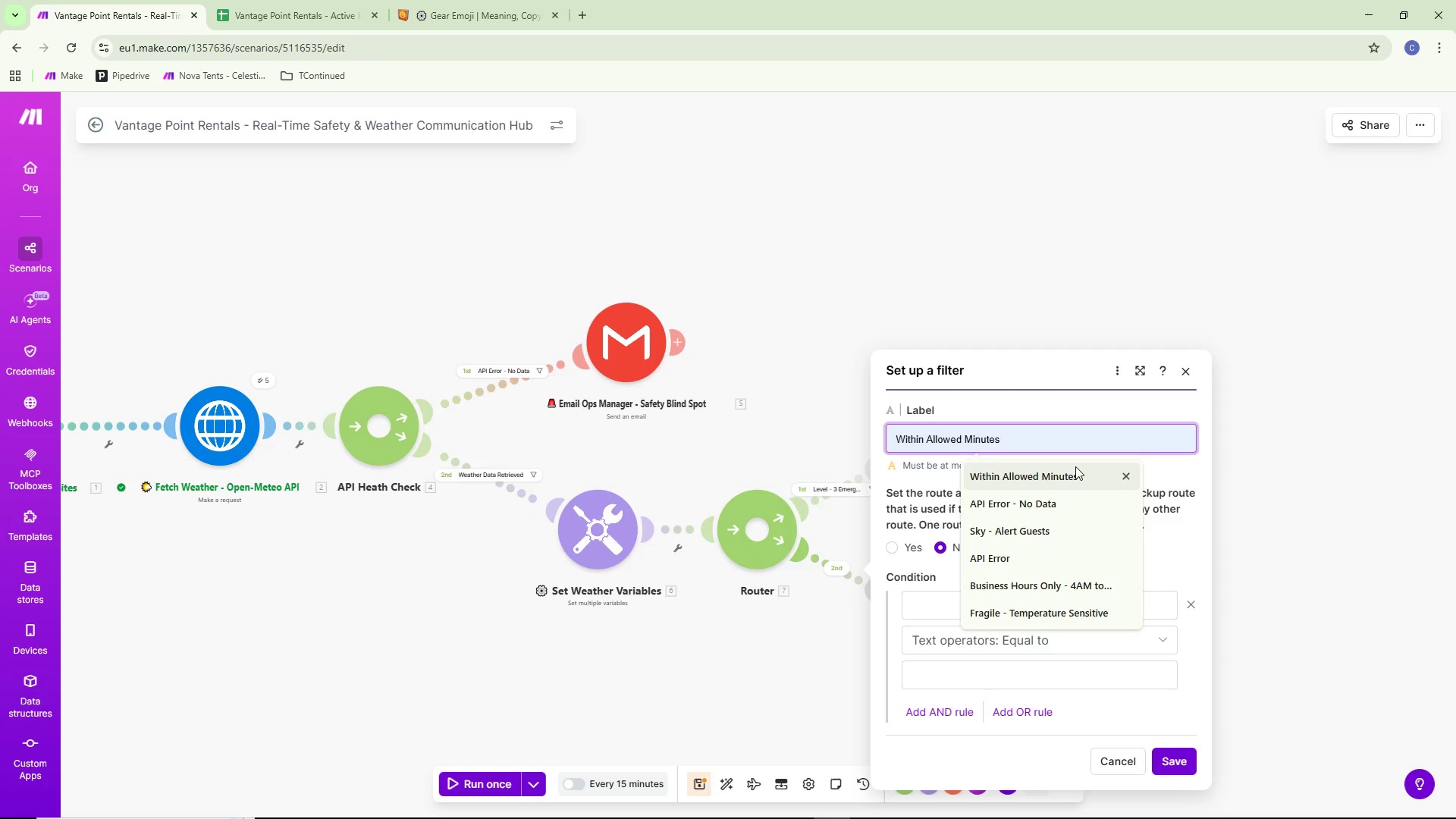 
type(Level 2-)
key(Backspace)
type( - Wind)
 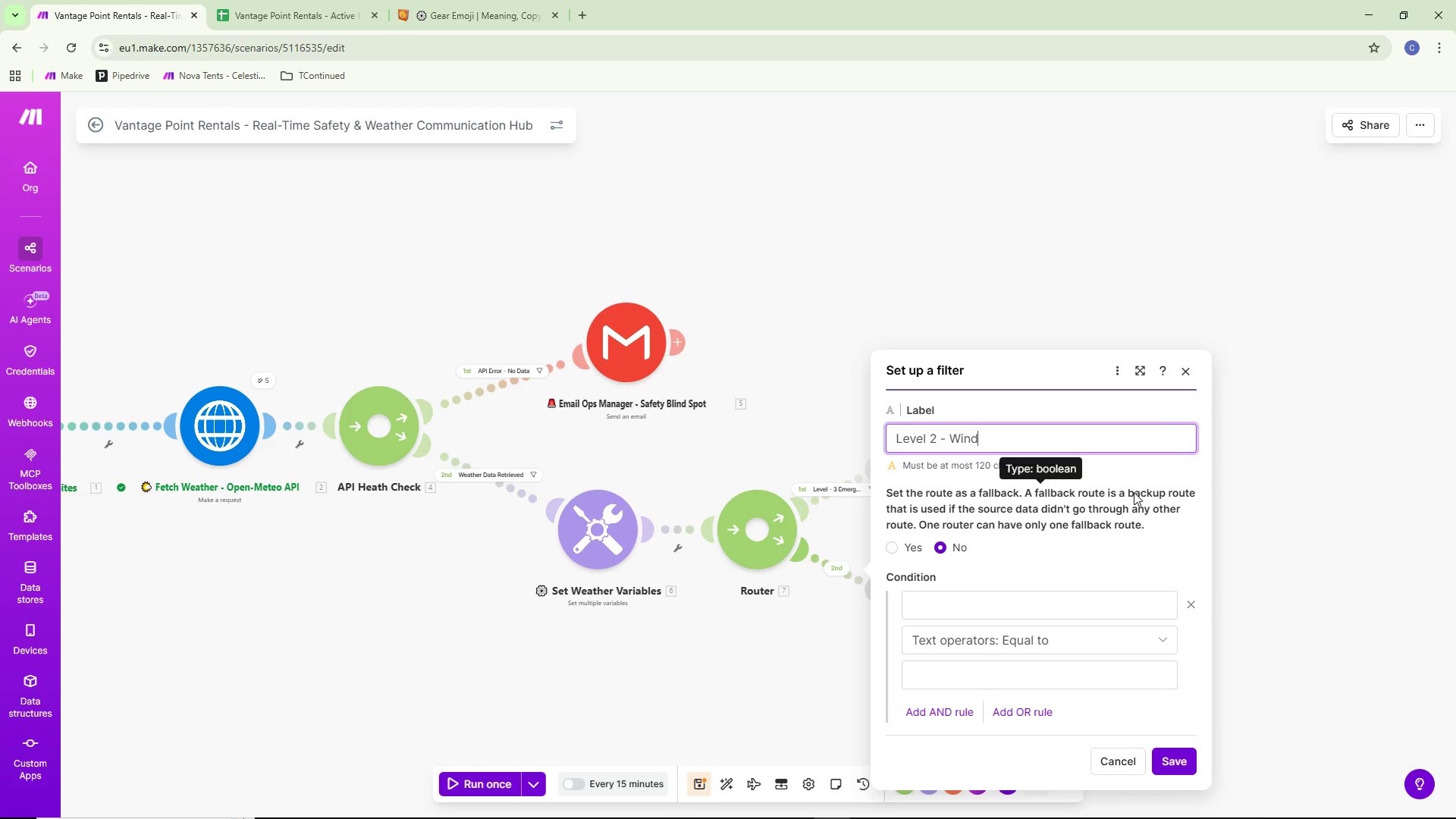 
type( Advisory)
 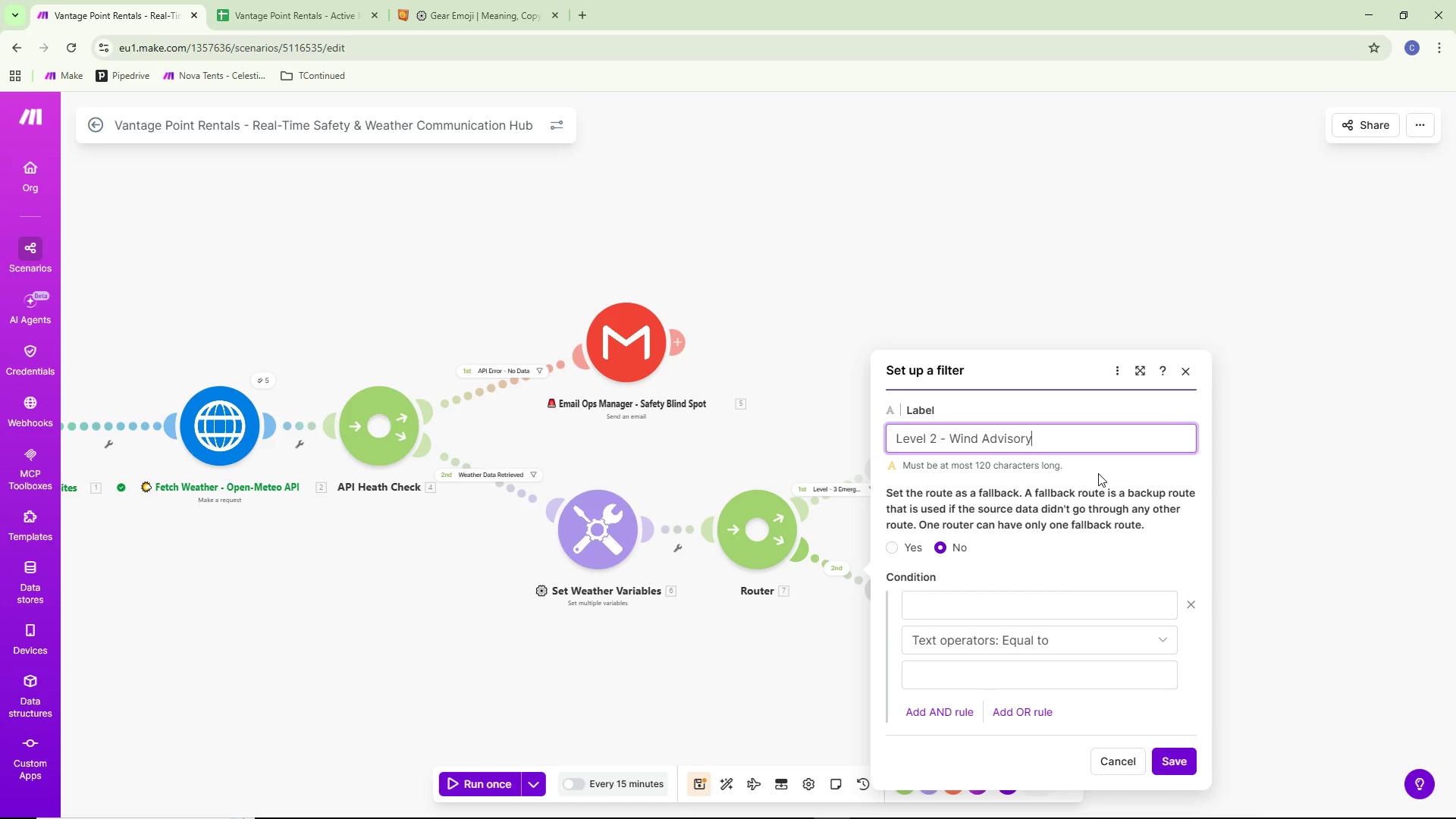 
mouse_move([974, 613])
 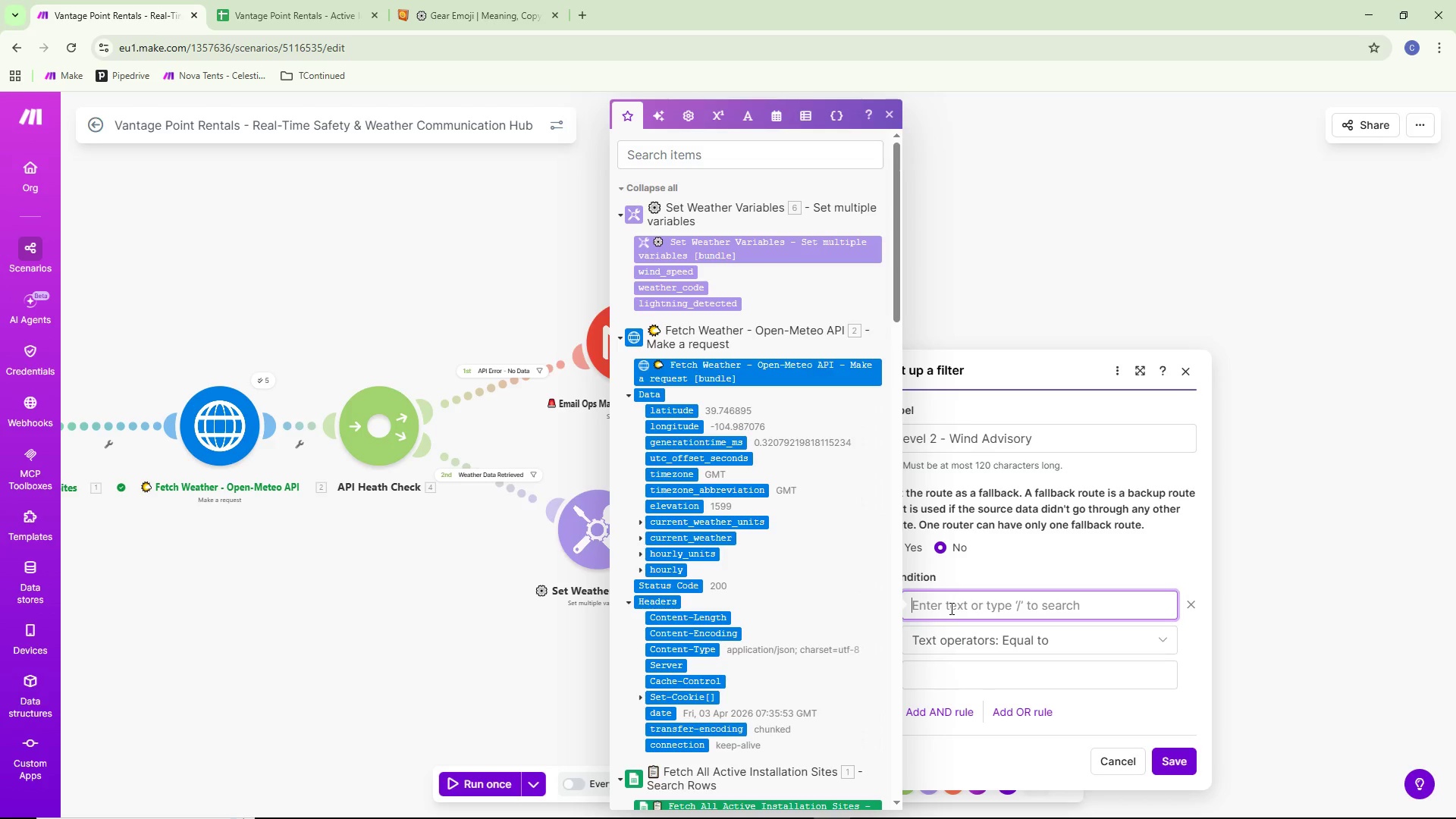 
wait(8.45)
 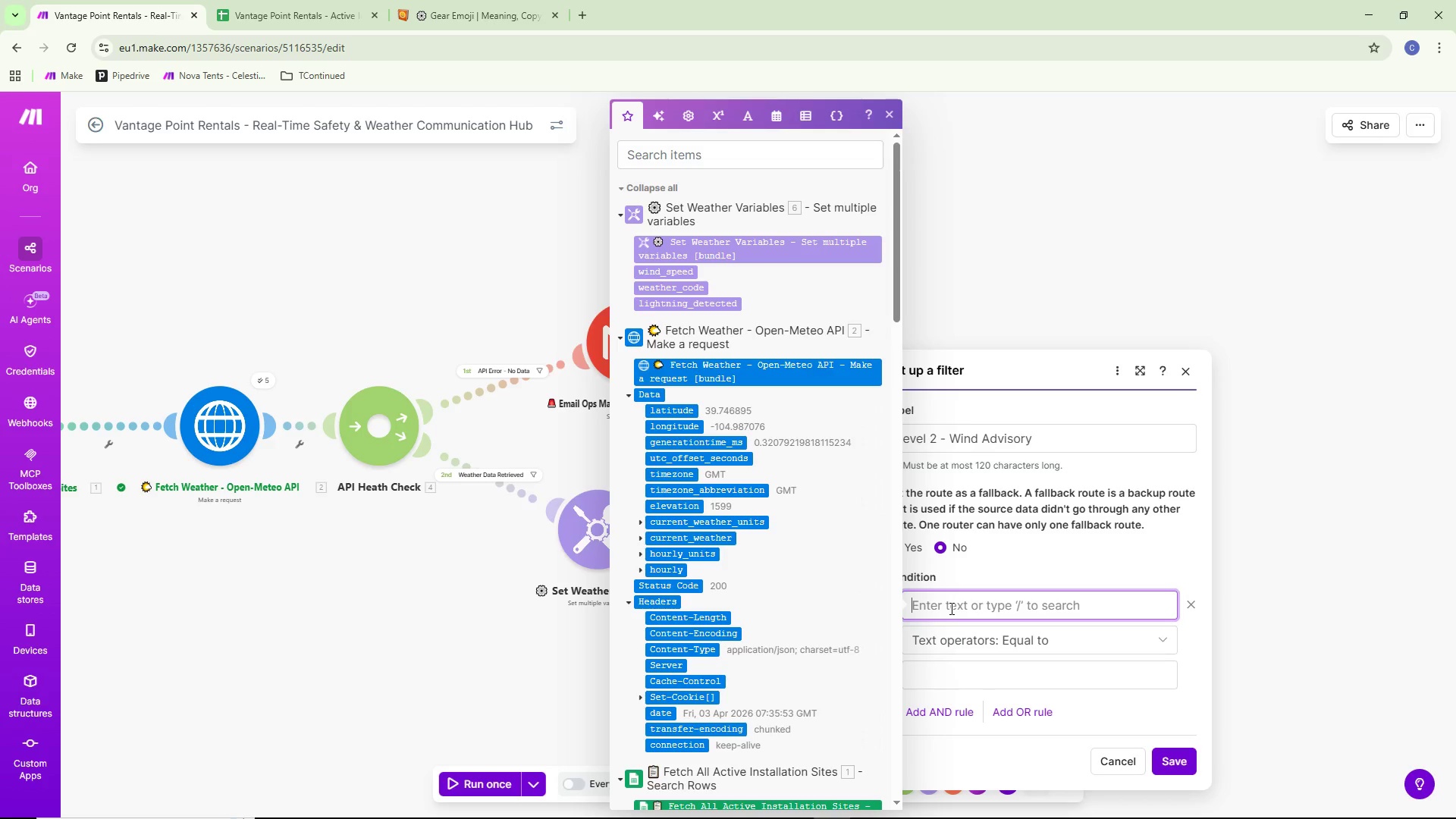 
mouse_move([698, 478])
 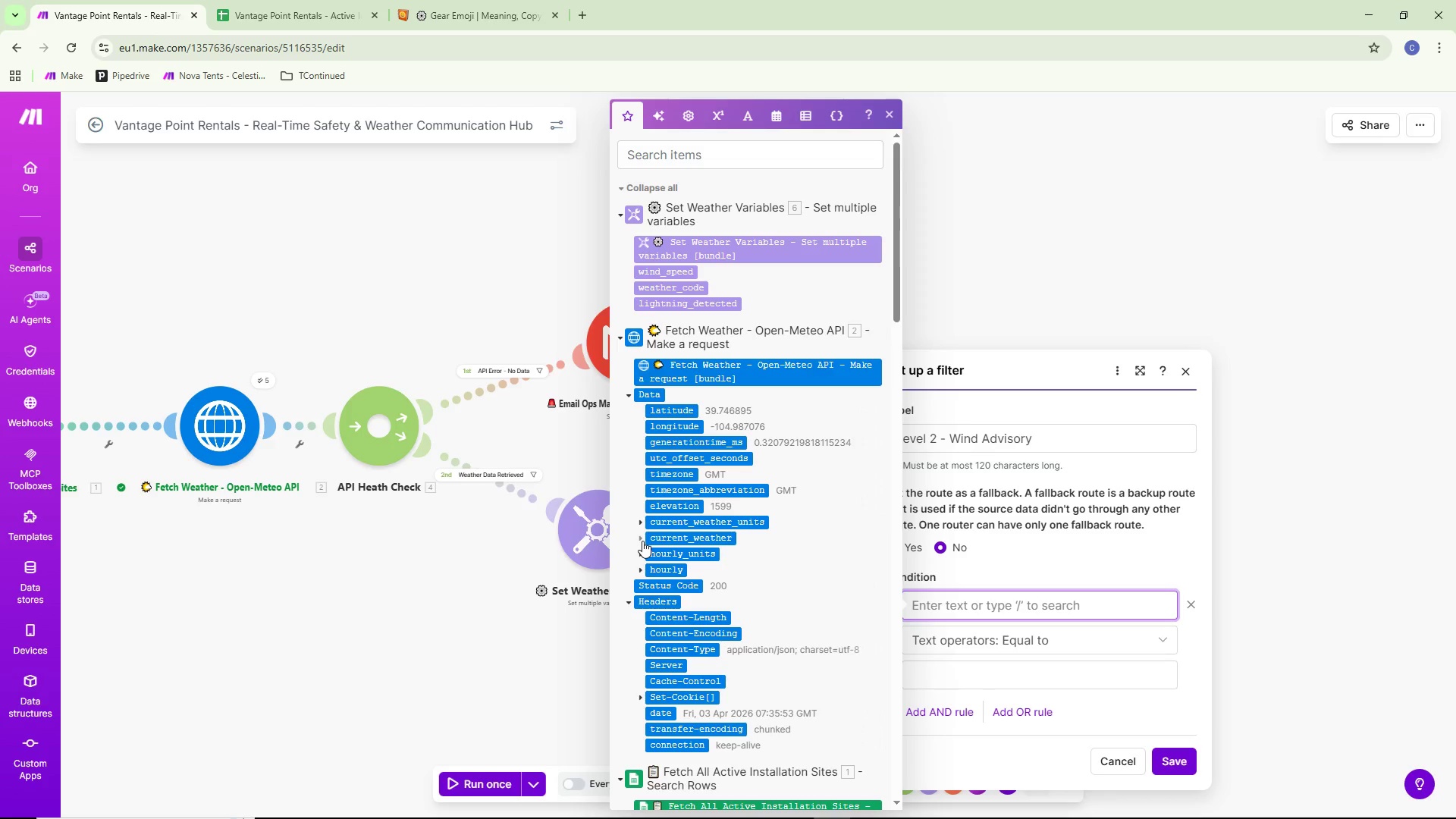 
wait(8.74)
 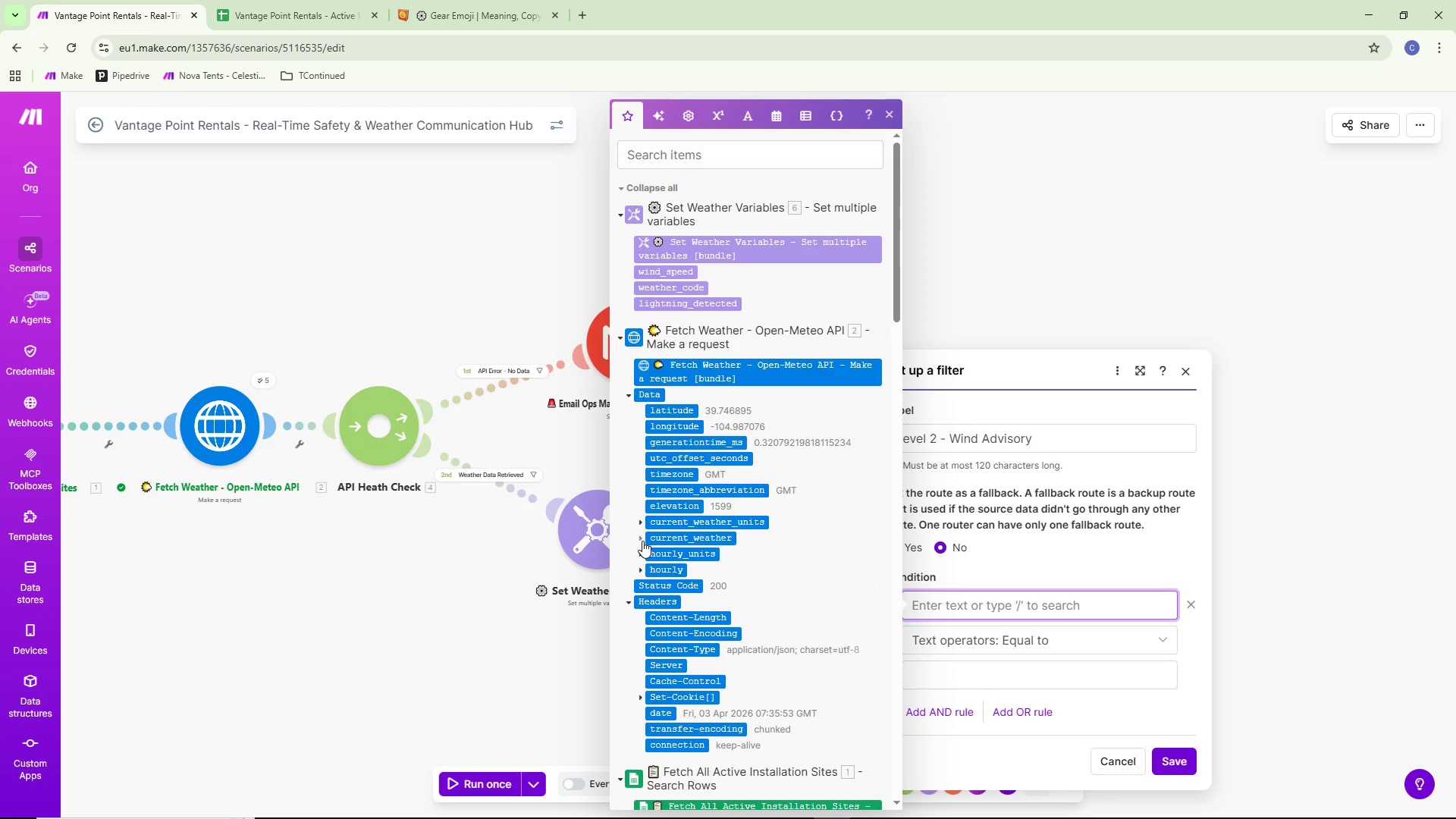 
left_click([642, 541])
 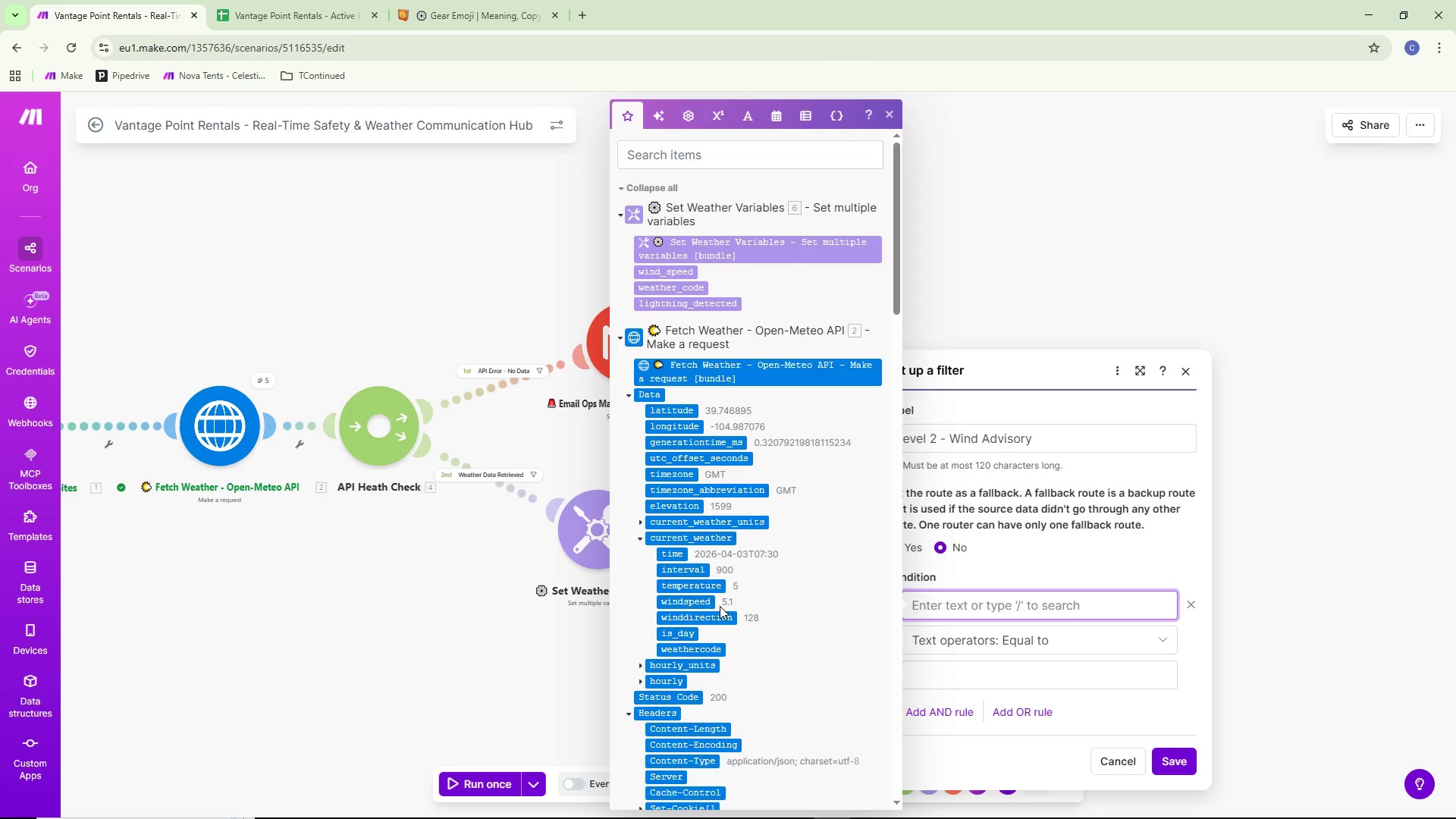 
left_click([698, 603])
 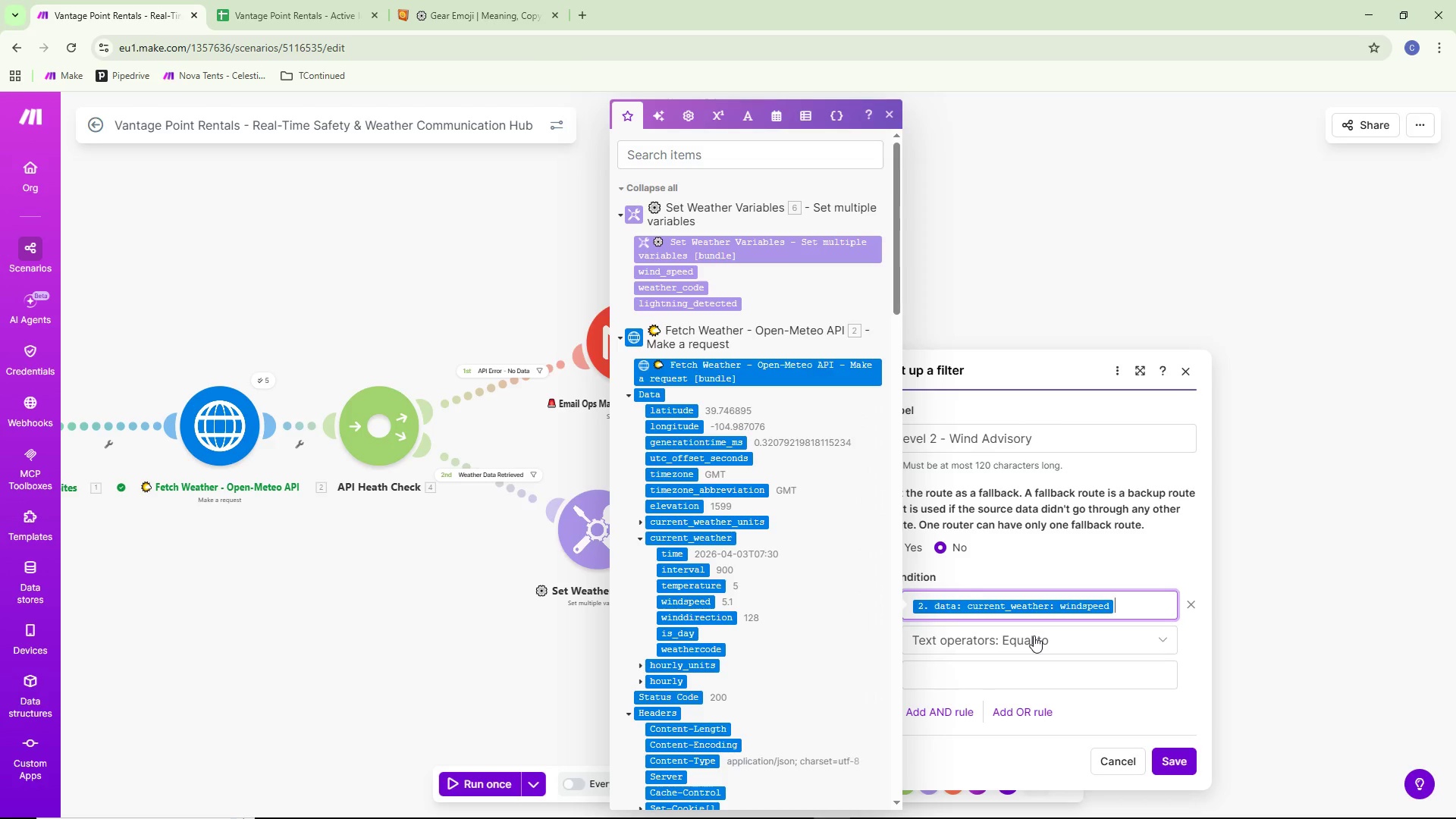 
left_click([1035, 635])
 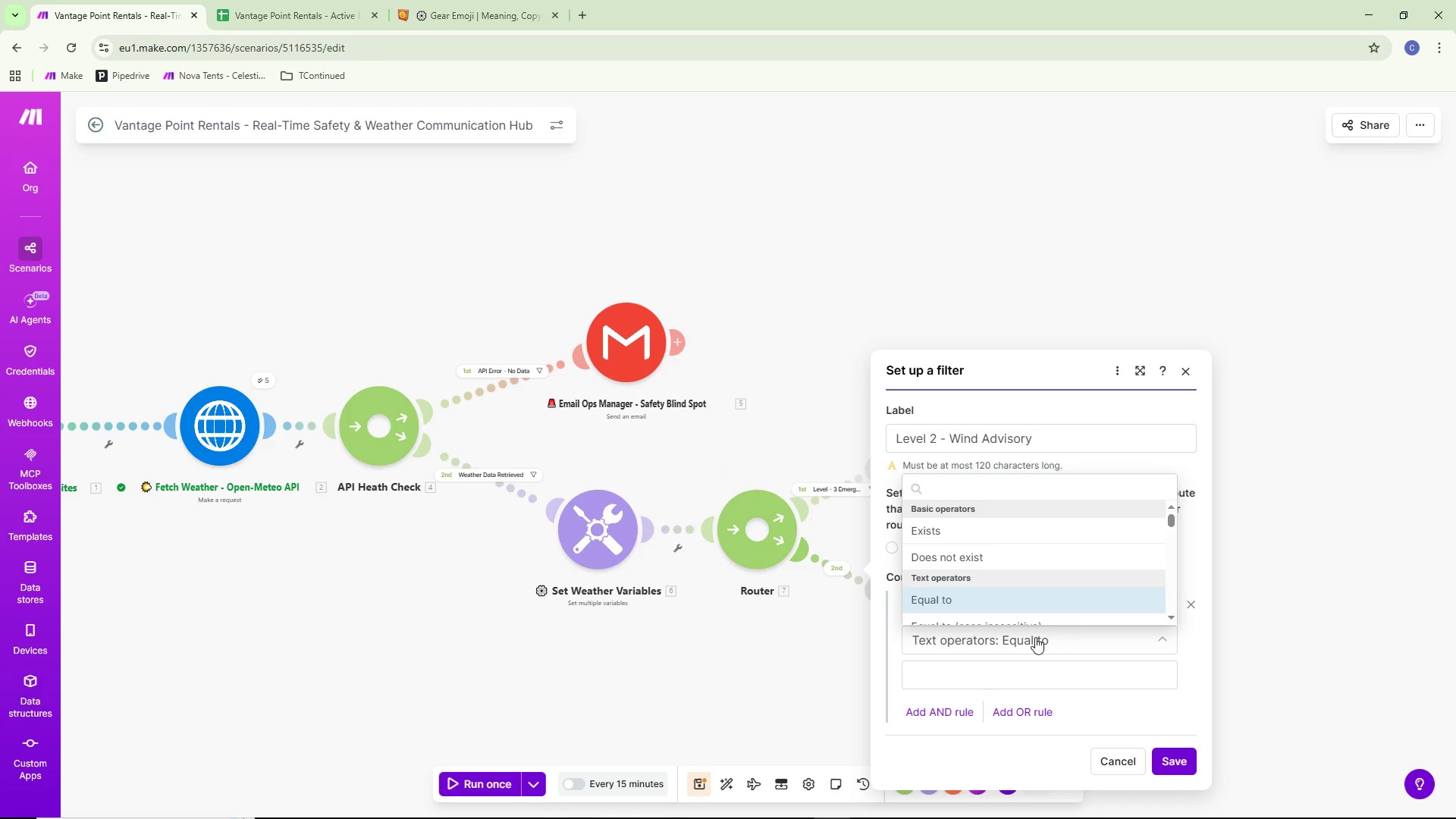 
type(grea)
 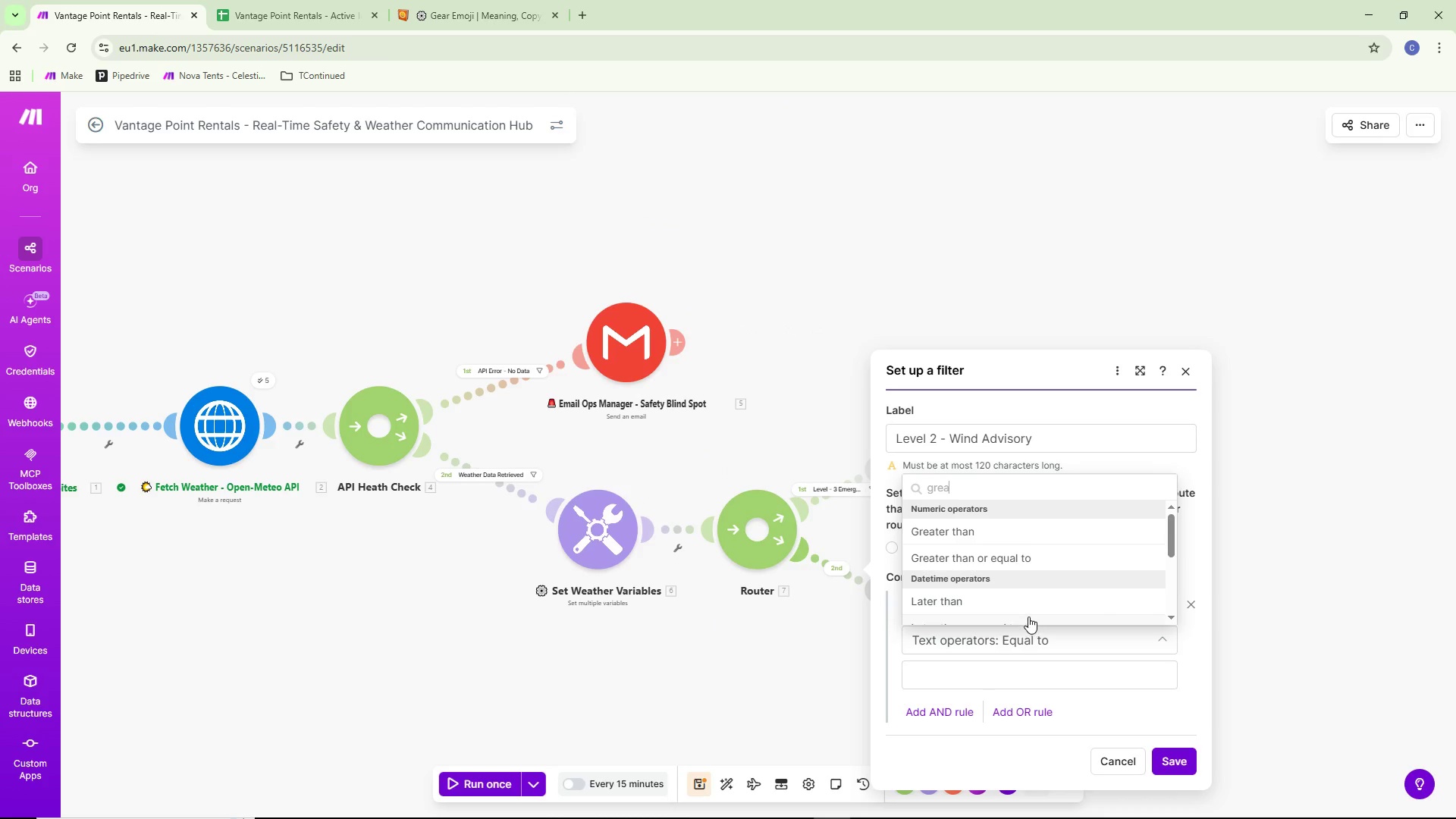 
type(ter)
 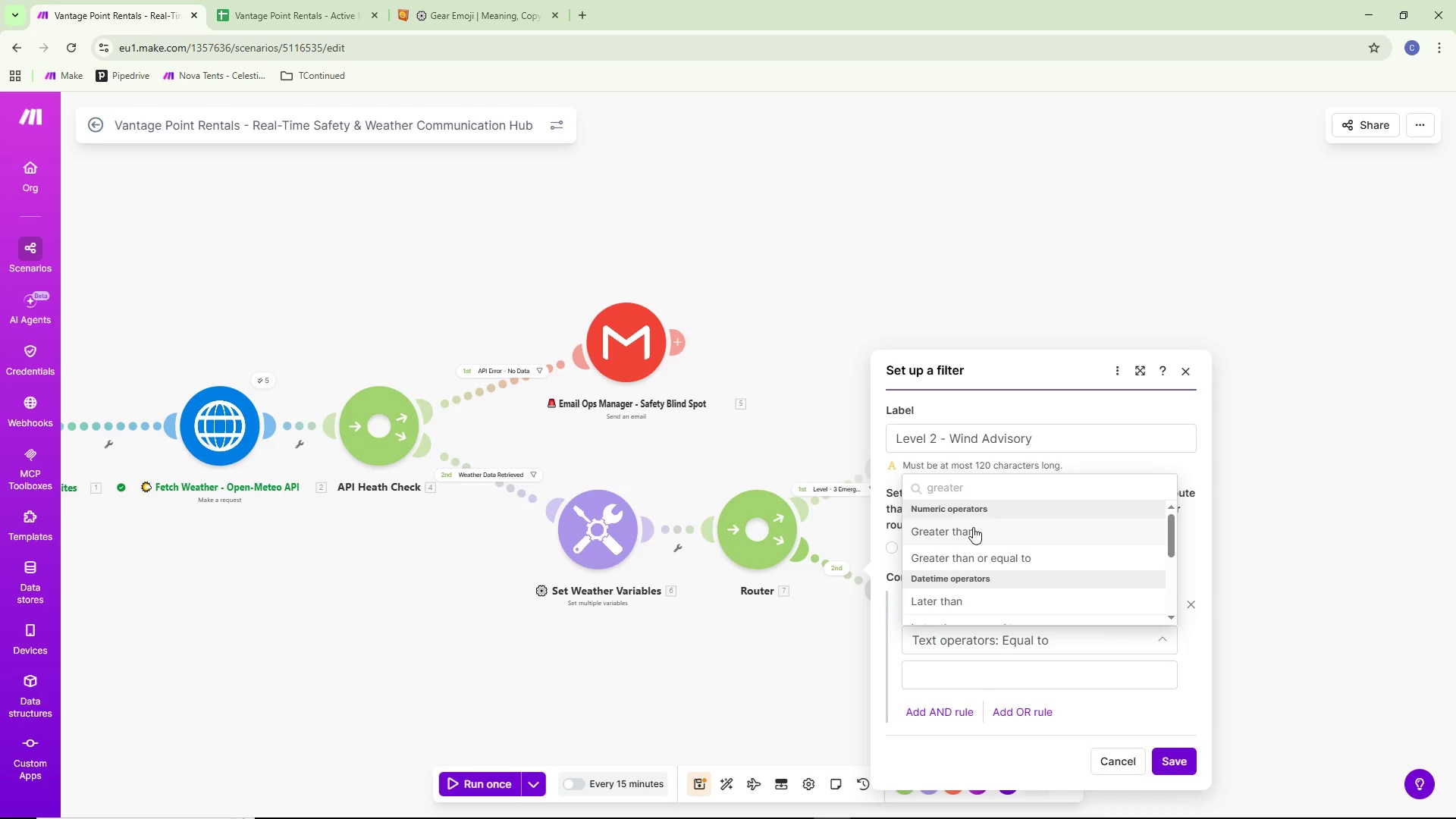 
left_click([973, 527])
 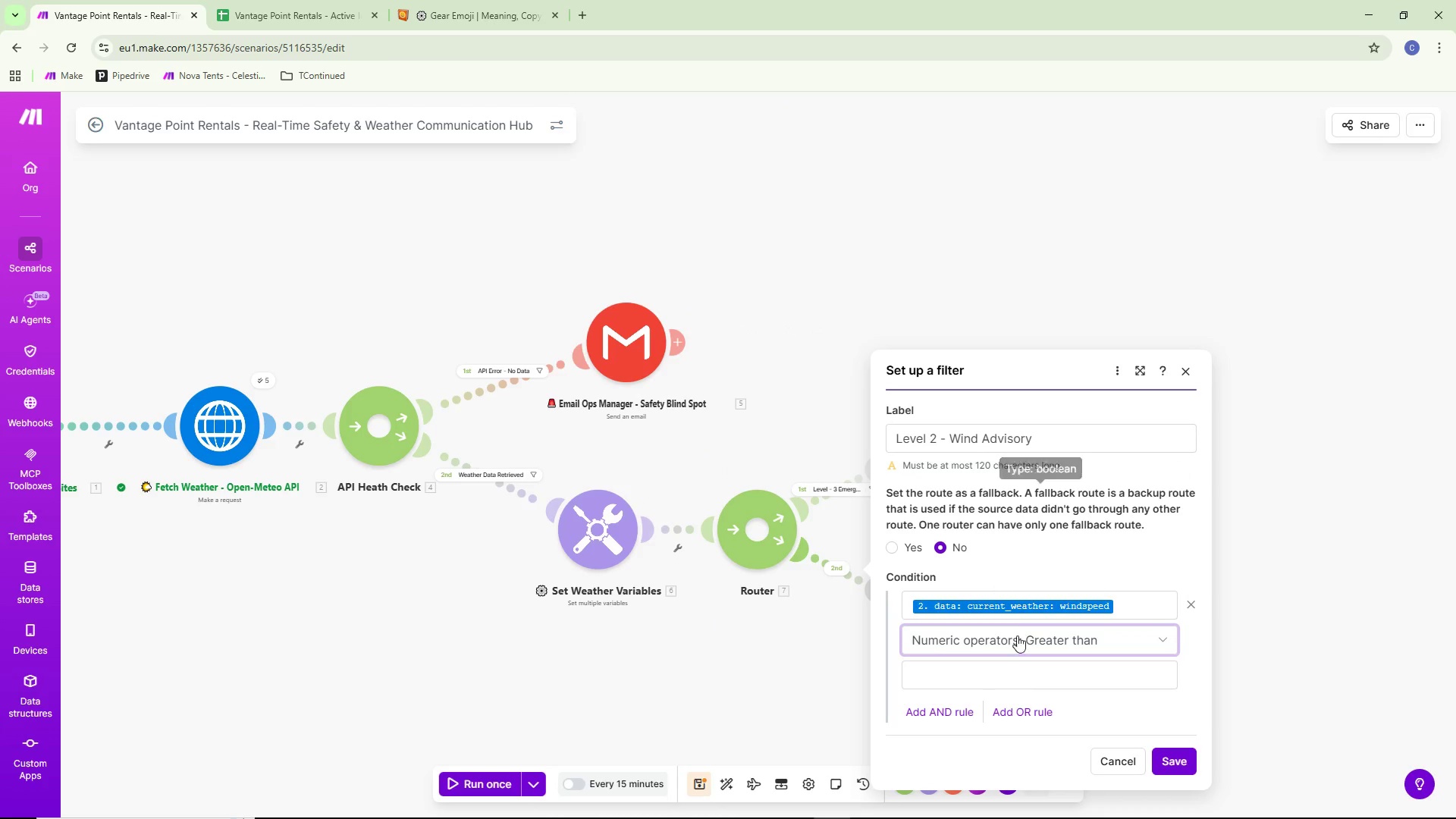 
left_click([1005, 681])
 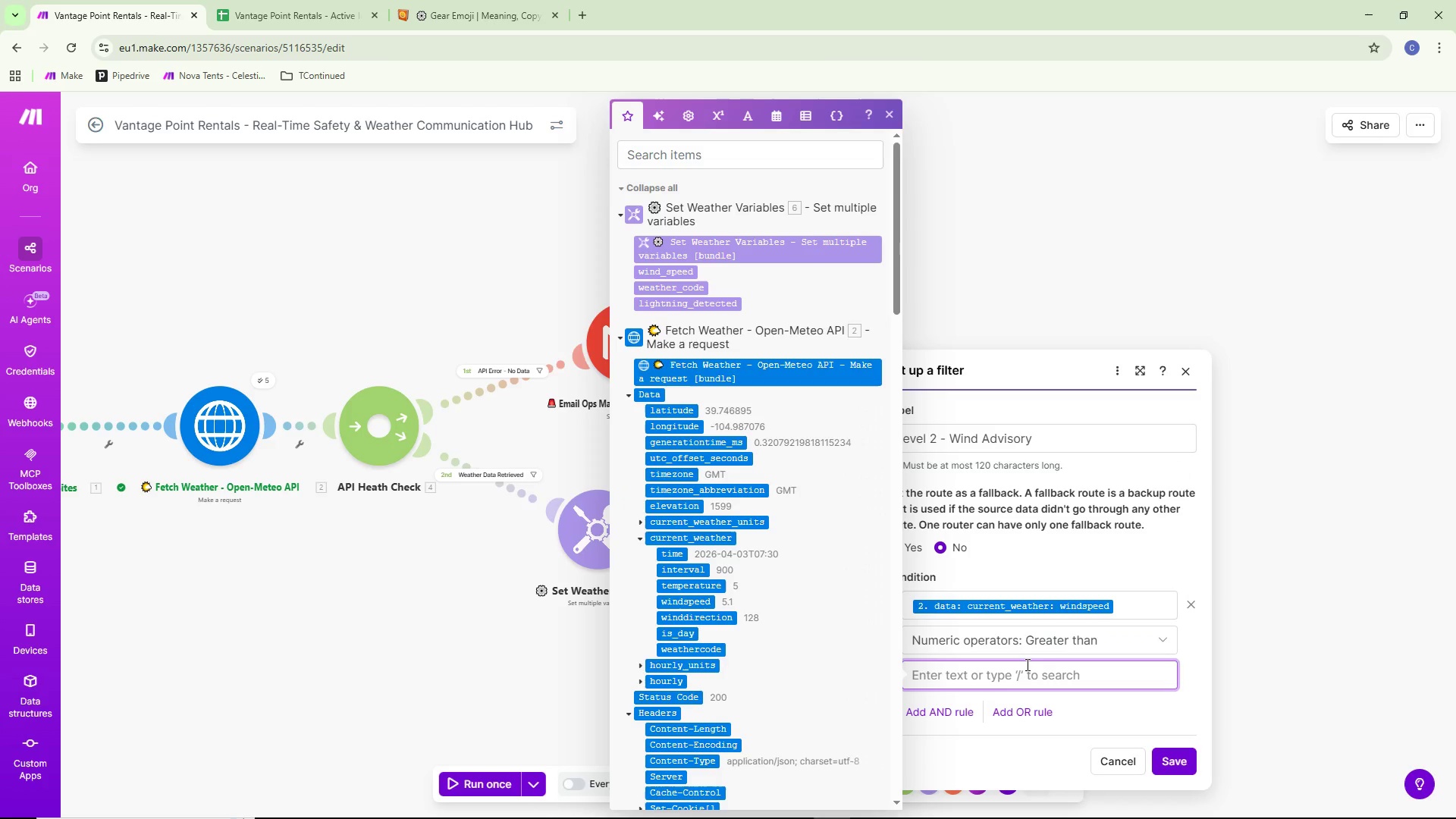 
type(15)
 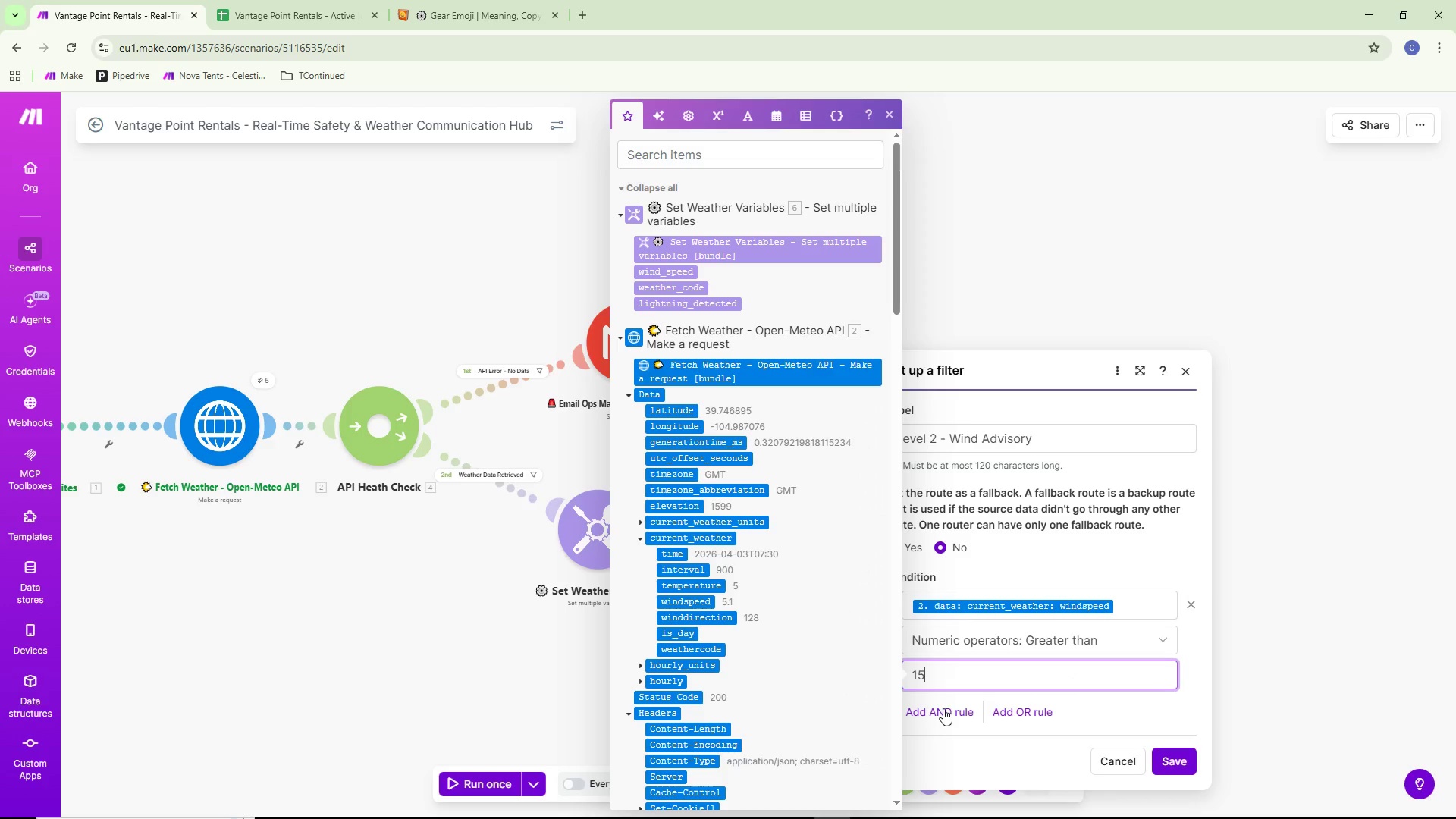 
left_click([943, 708])
 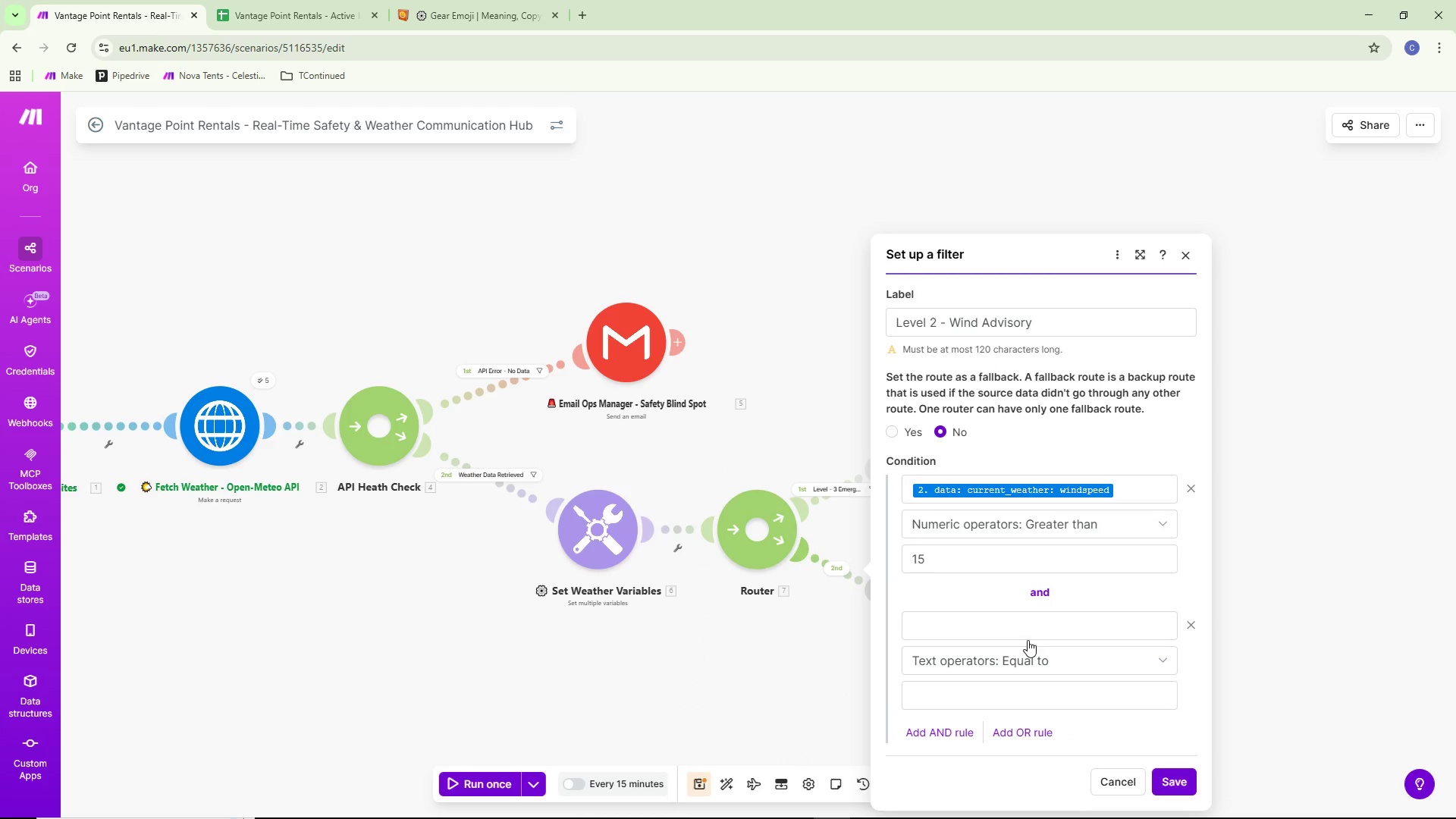 
left_click([1027, 632])
 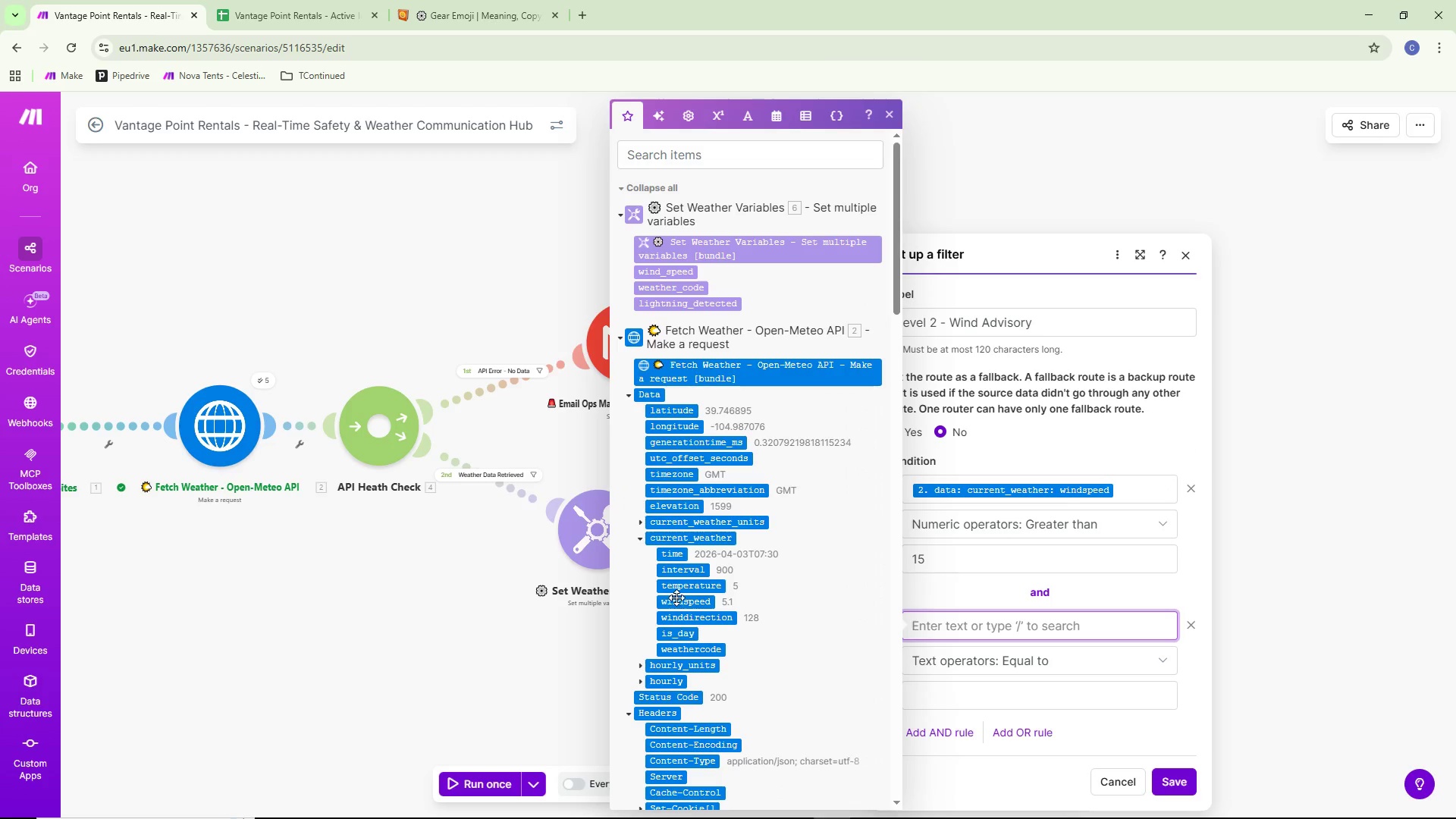 
left_click([691, 601])
 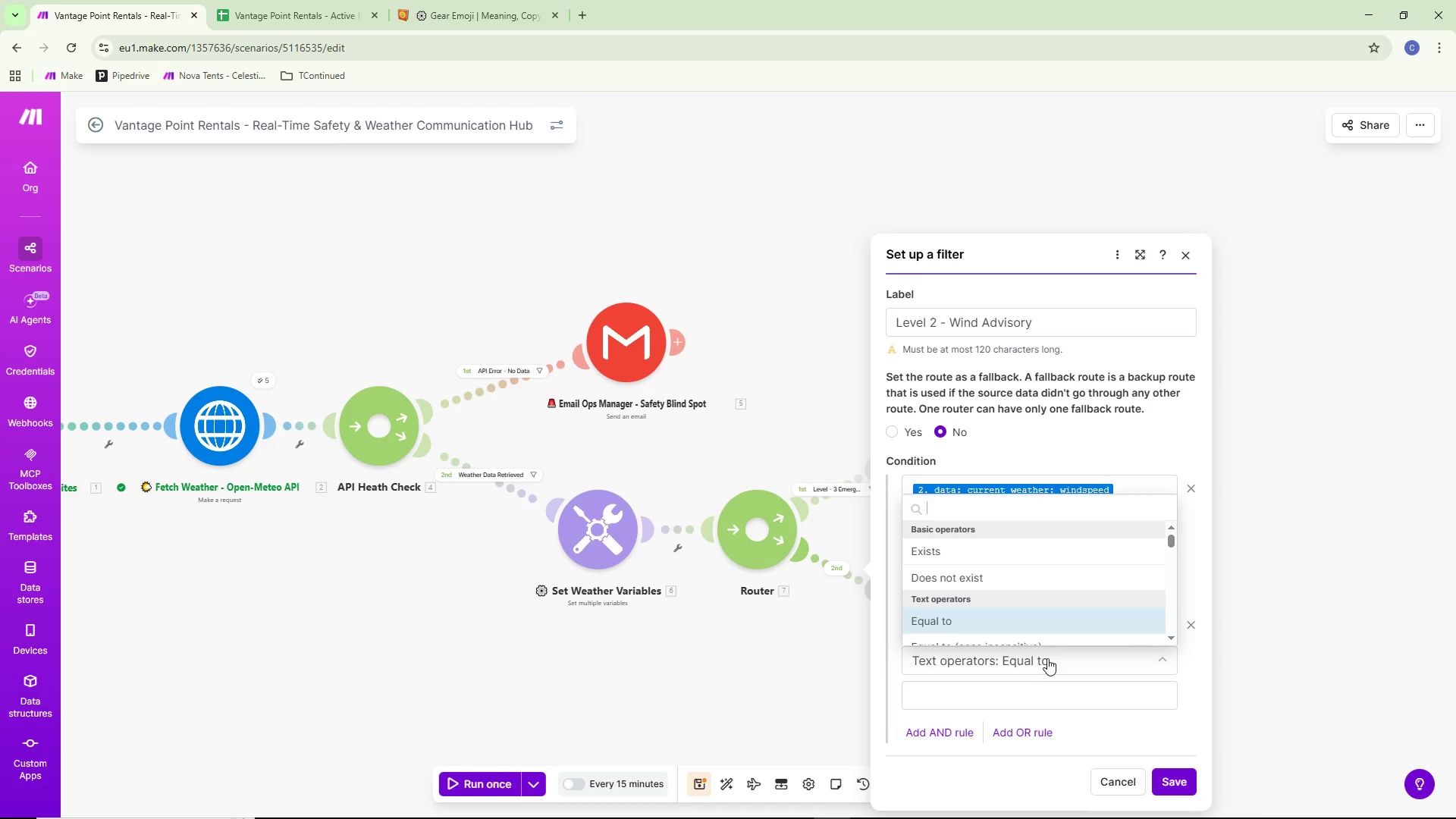 
type(great)
 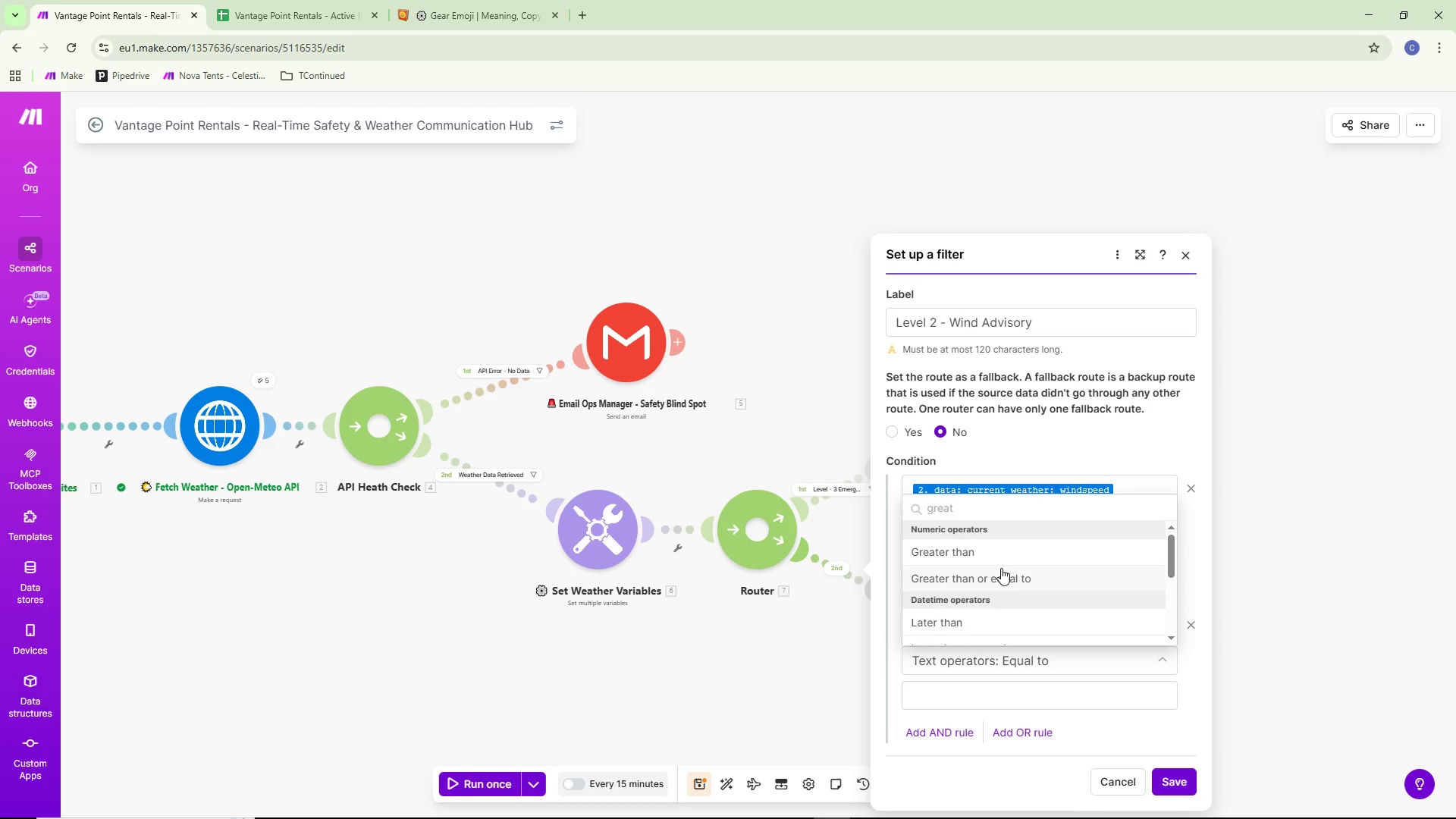 
left_click([999, 573])
 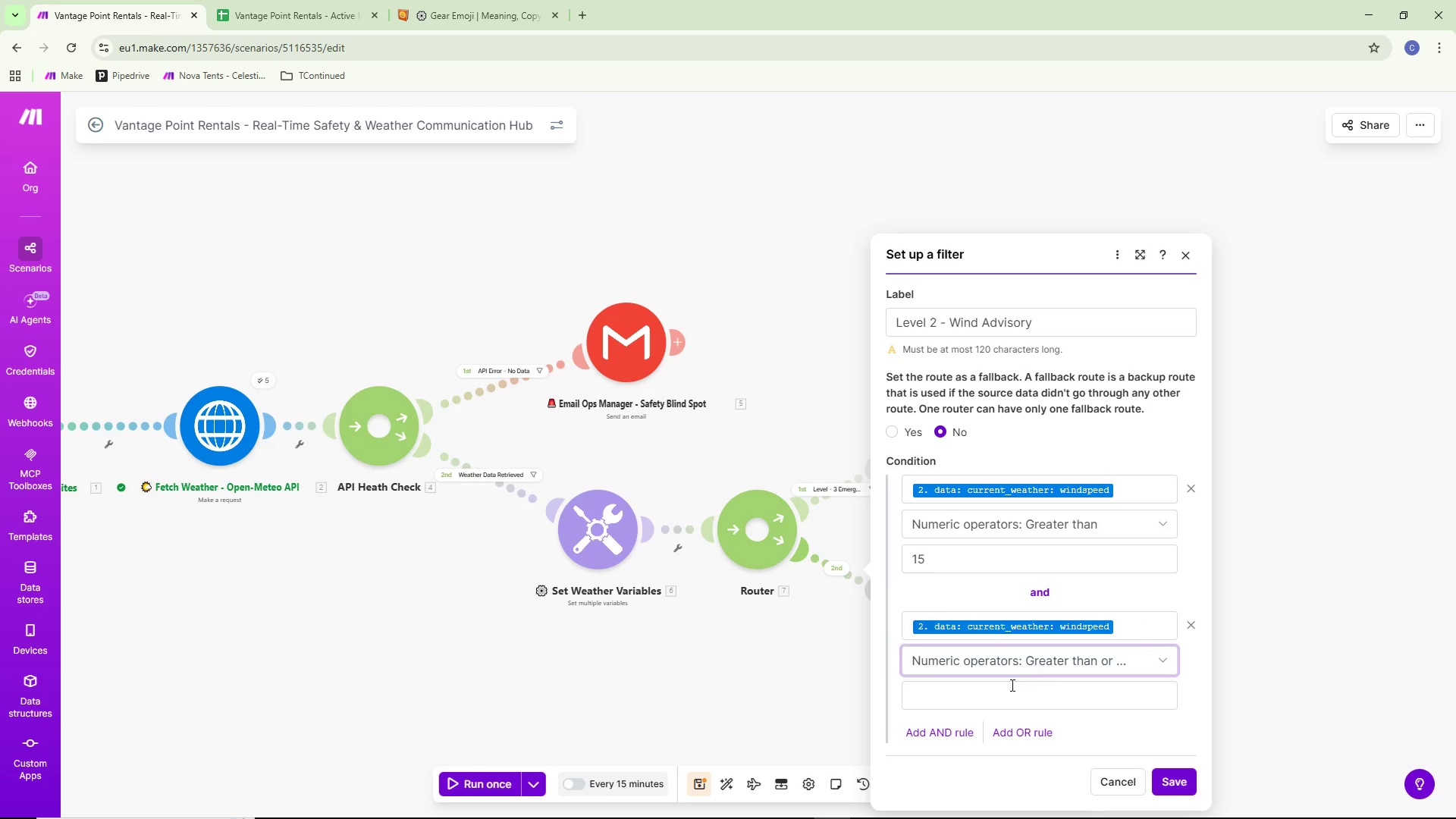 
left_click([1008, 692])
 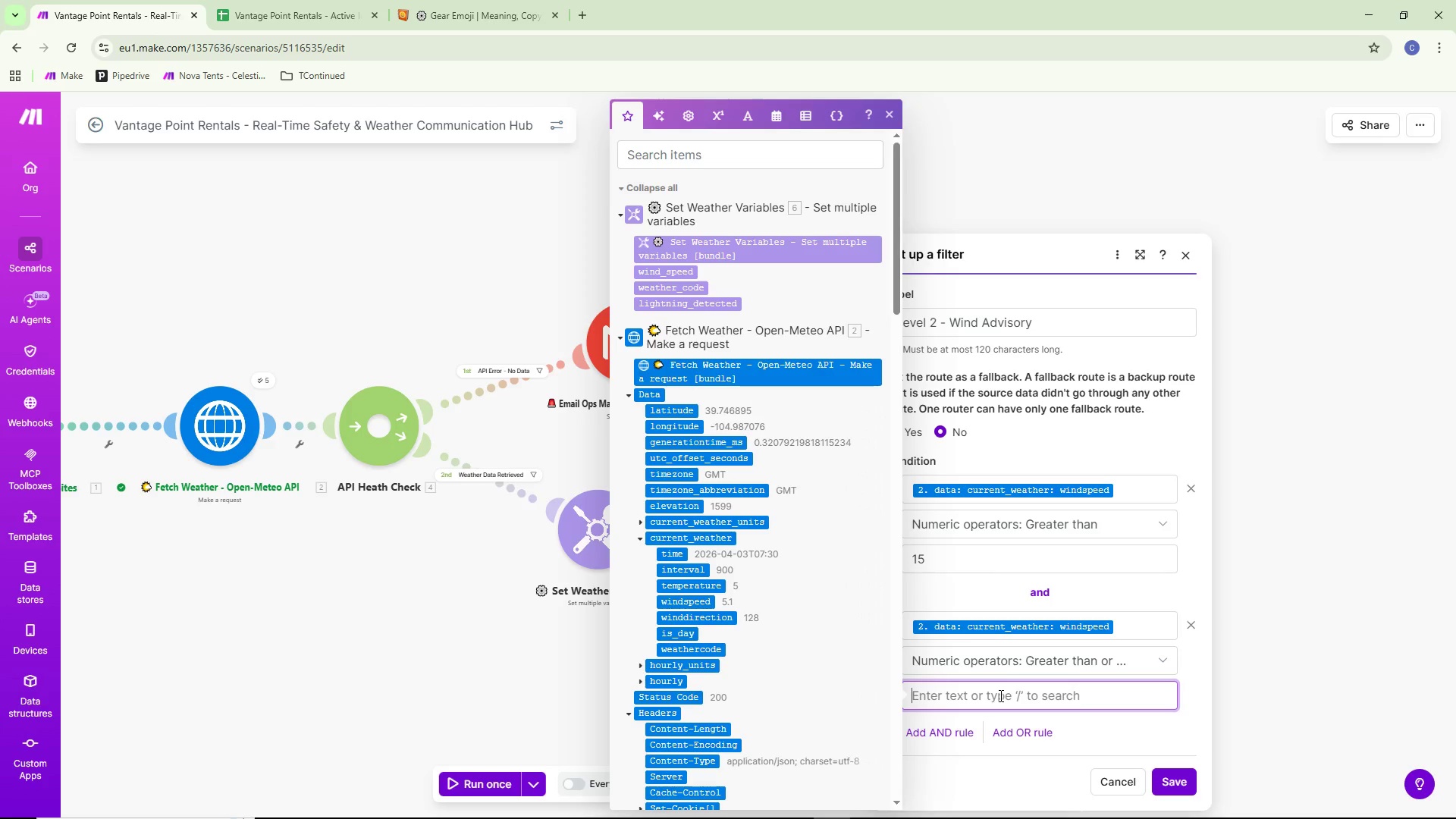 
type(30)
 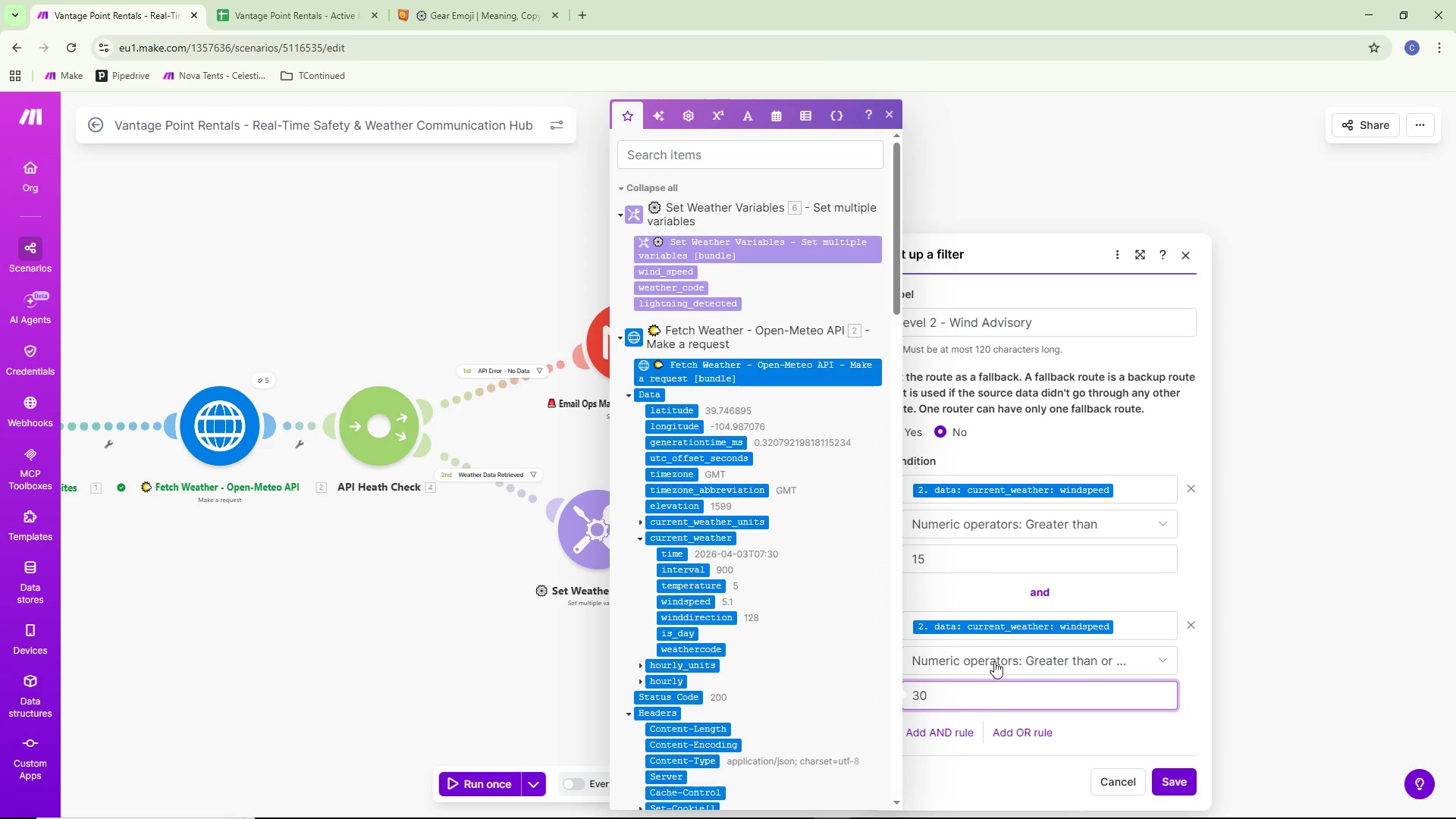 
left_click([1119, 602])
 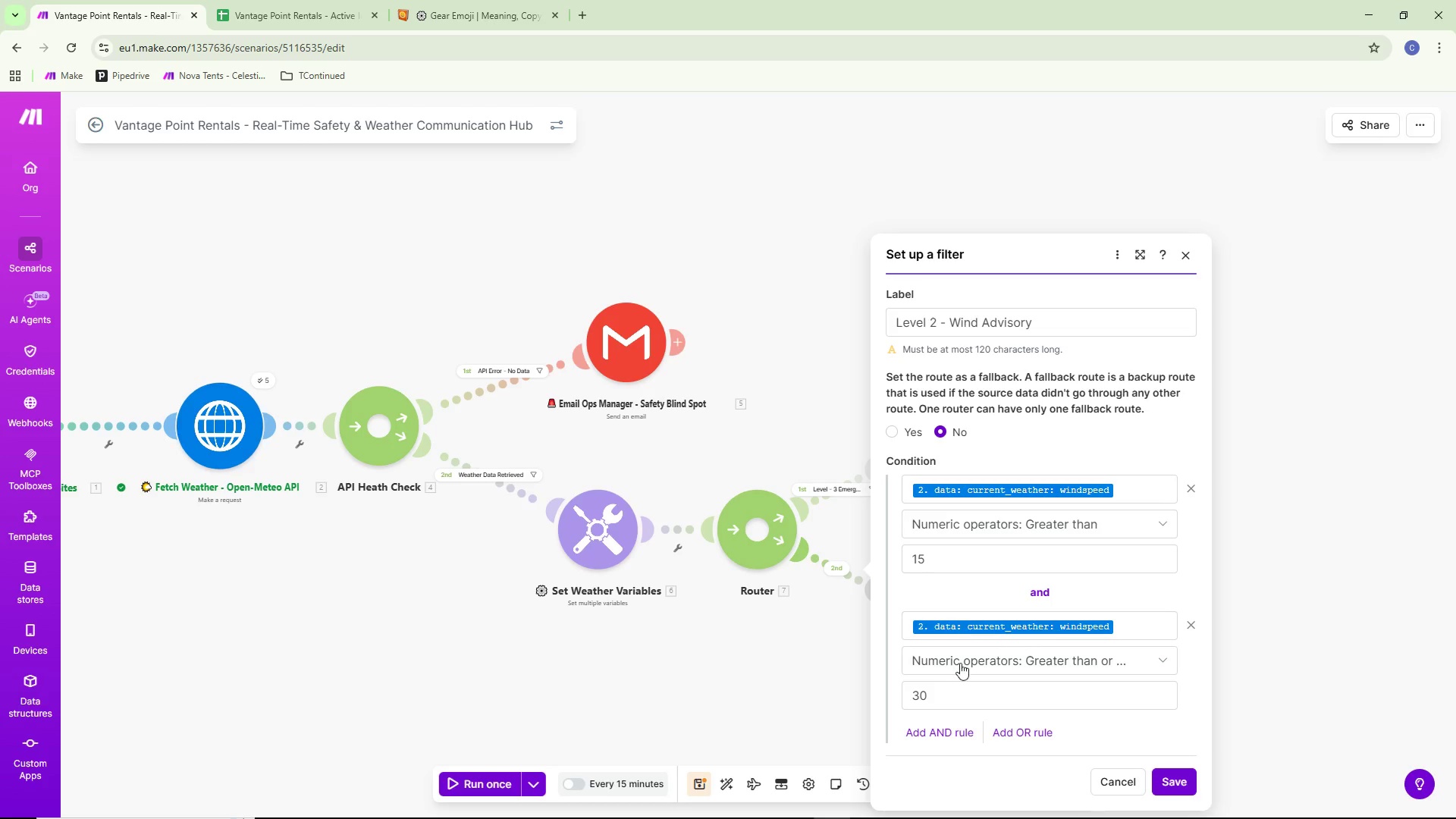 
left_click([953, 732])
 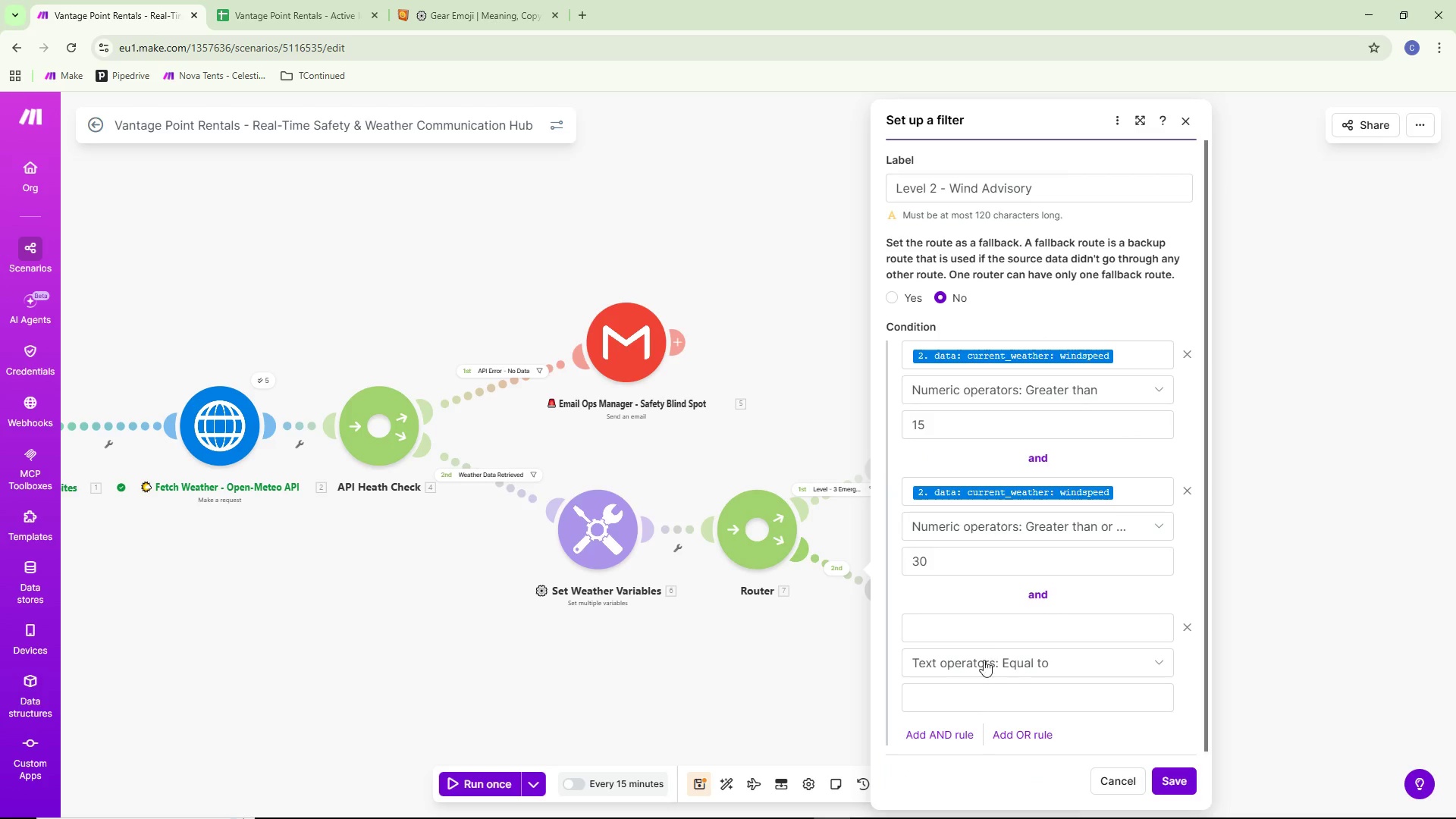 
left_click([984, 629])
 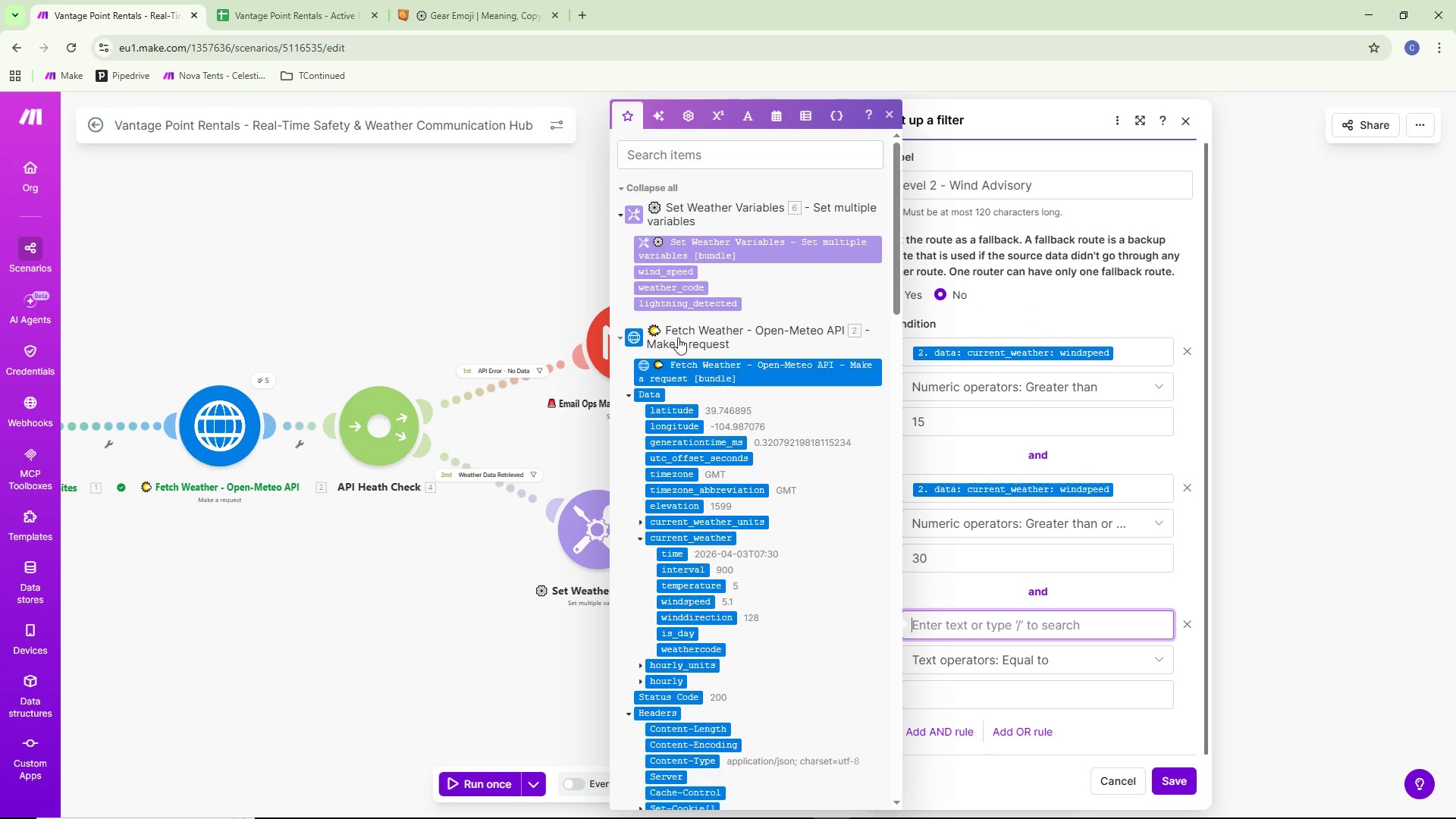 
scroll: coordinate [989, 645], scroll_direction: down, amount: 1.0
 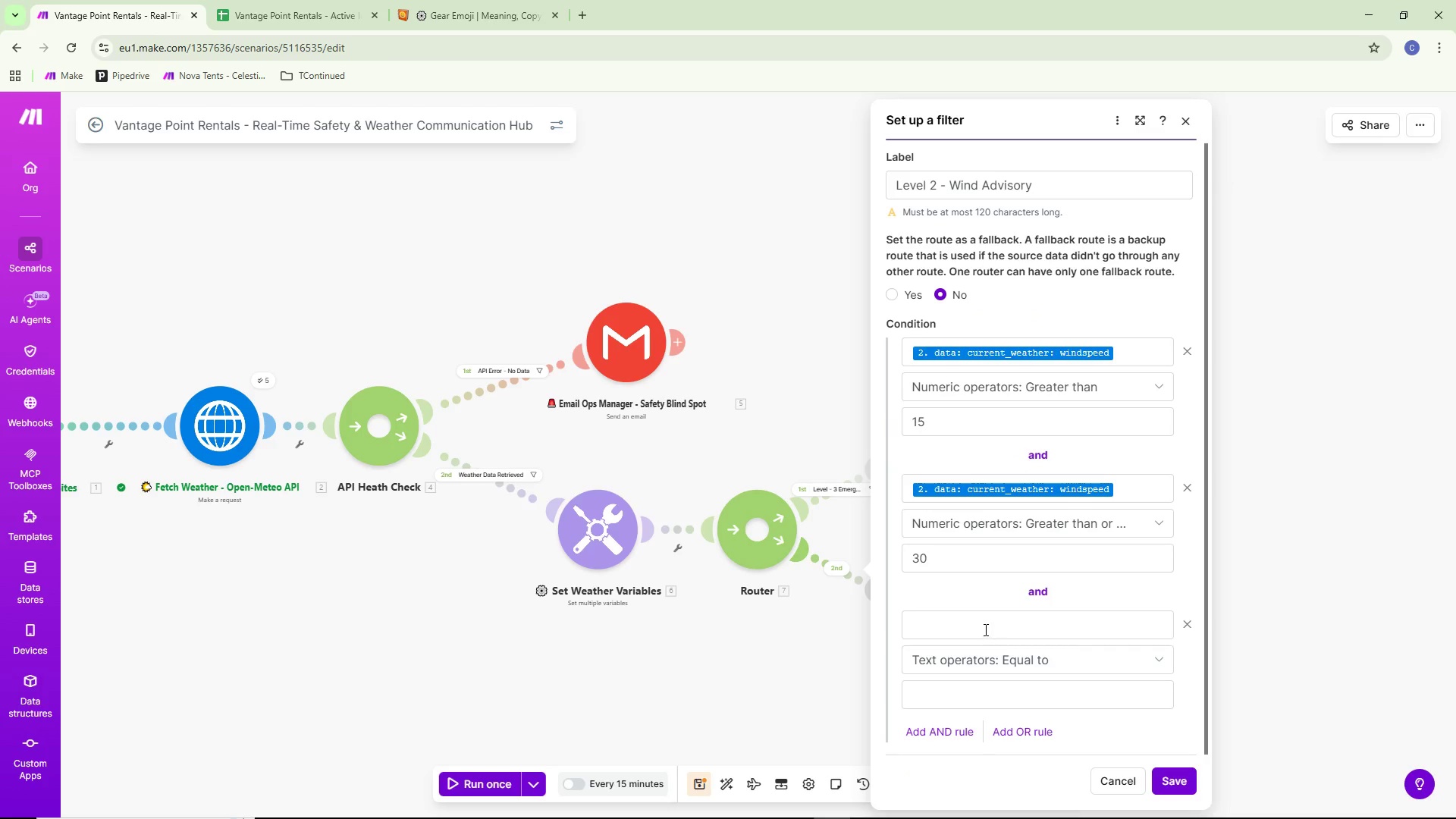 
left_click([689, 304])
 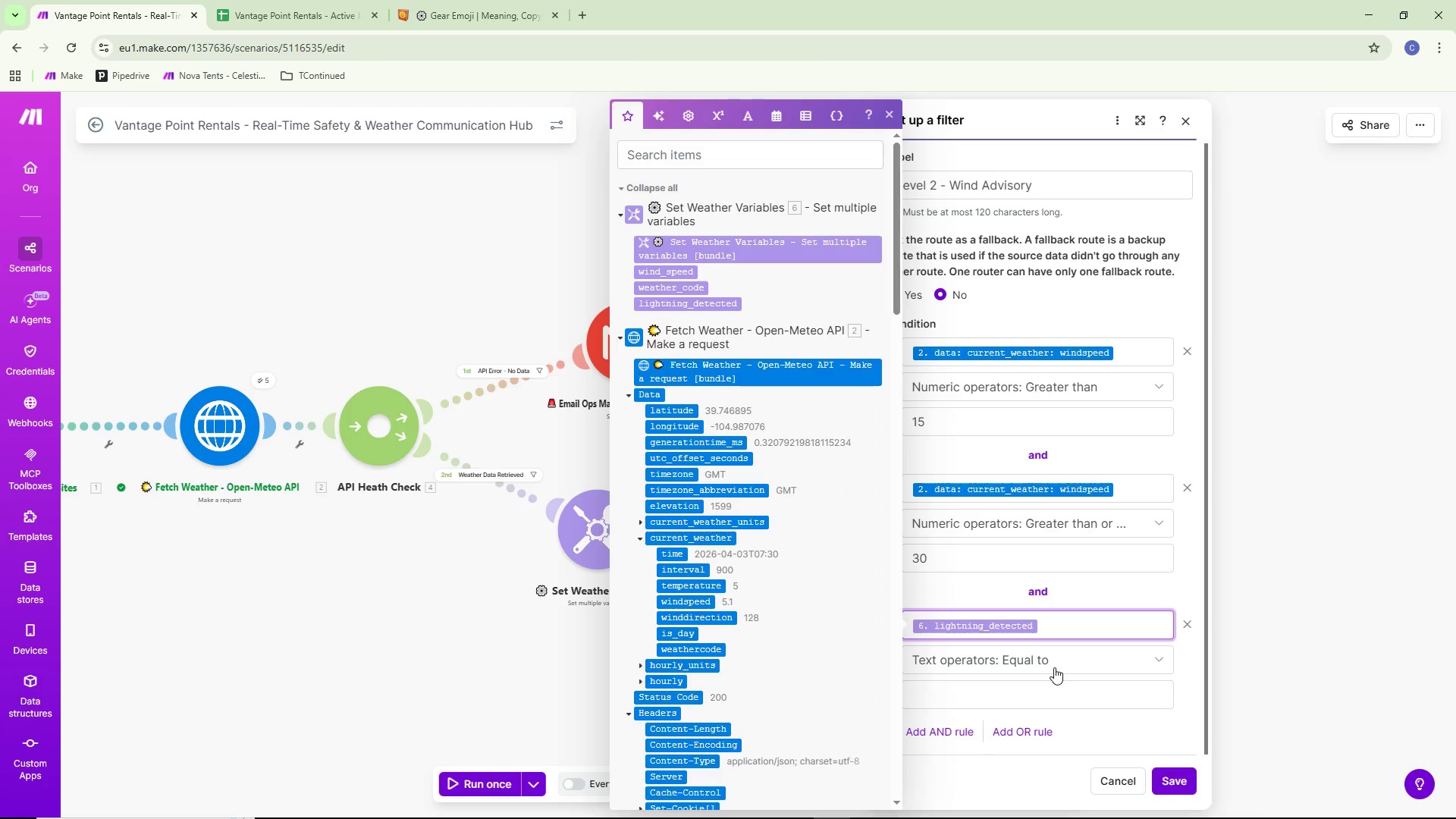 
left_click([1053, 664])
 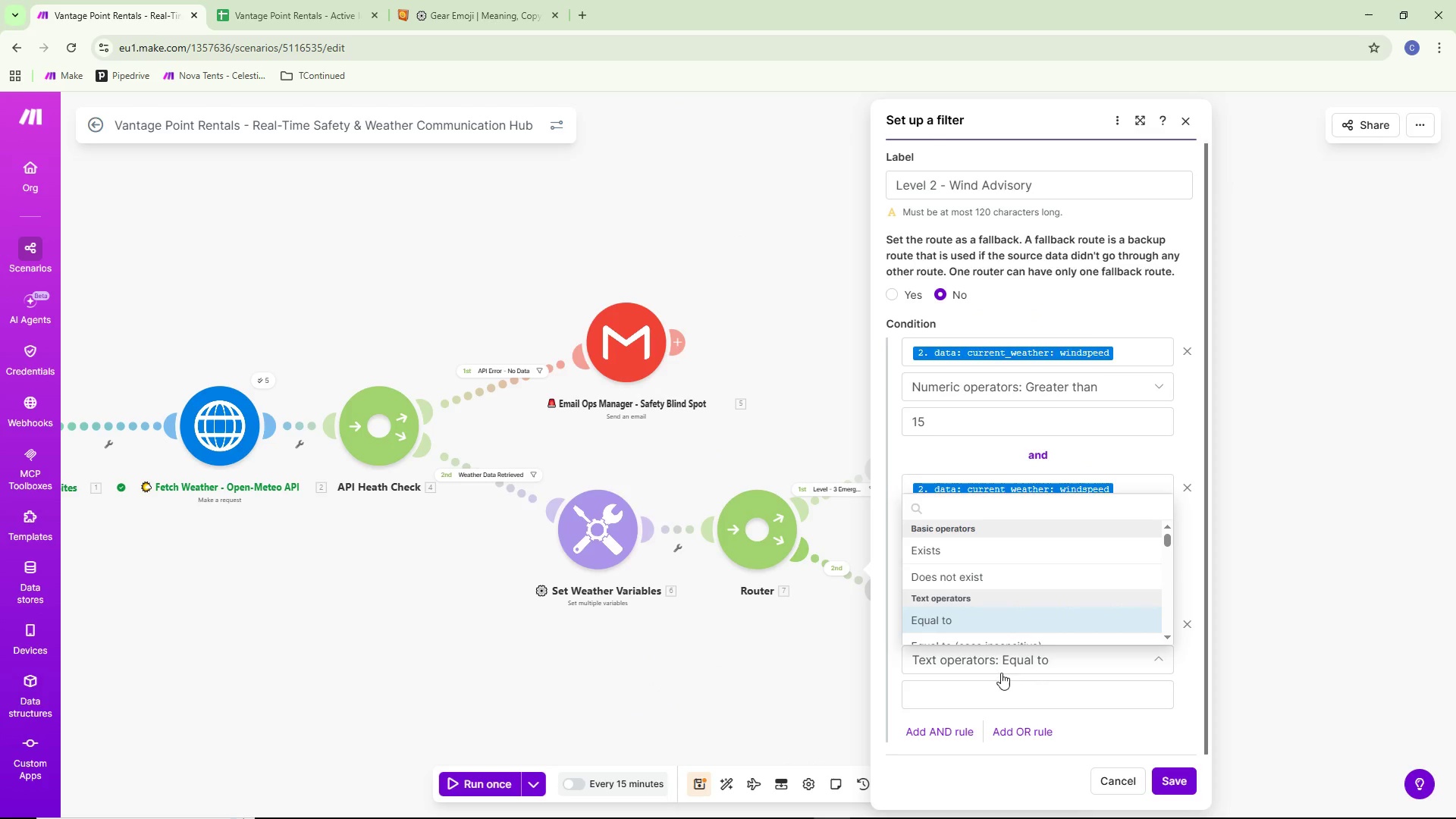 
left_click([985, 697])
 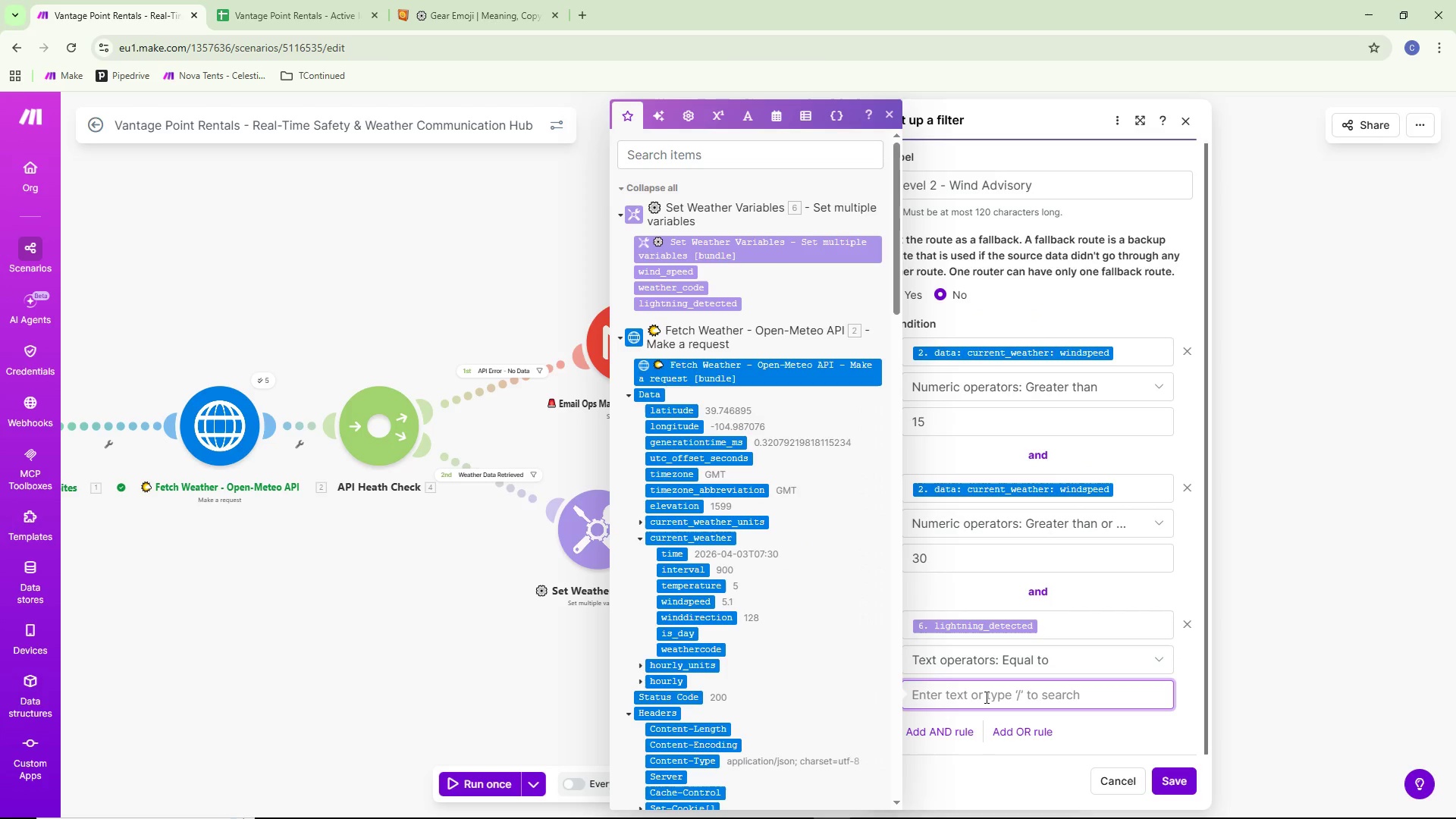 
type(NO)
 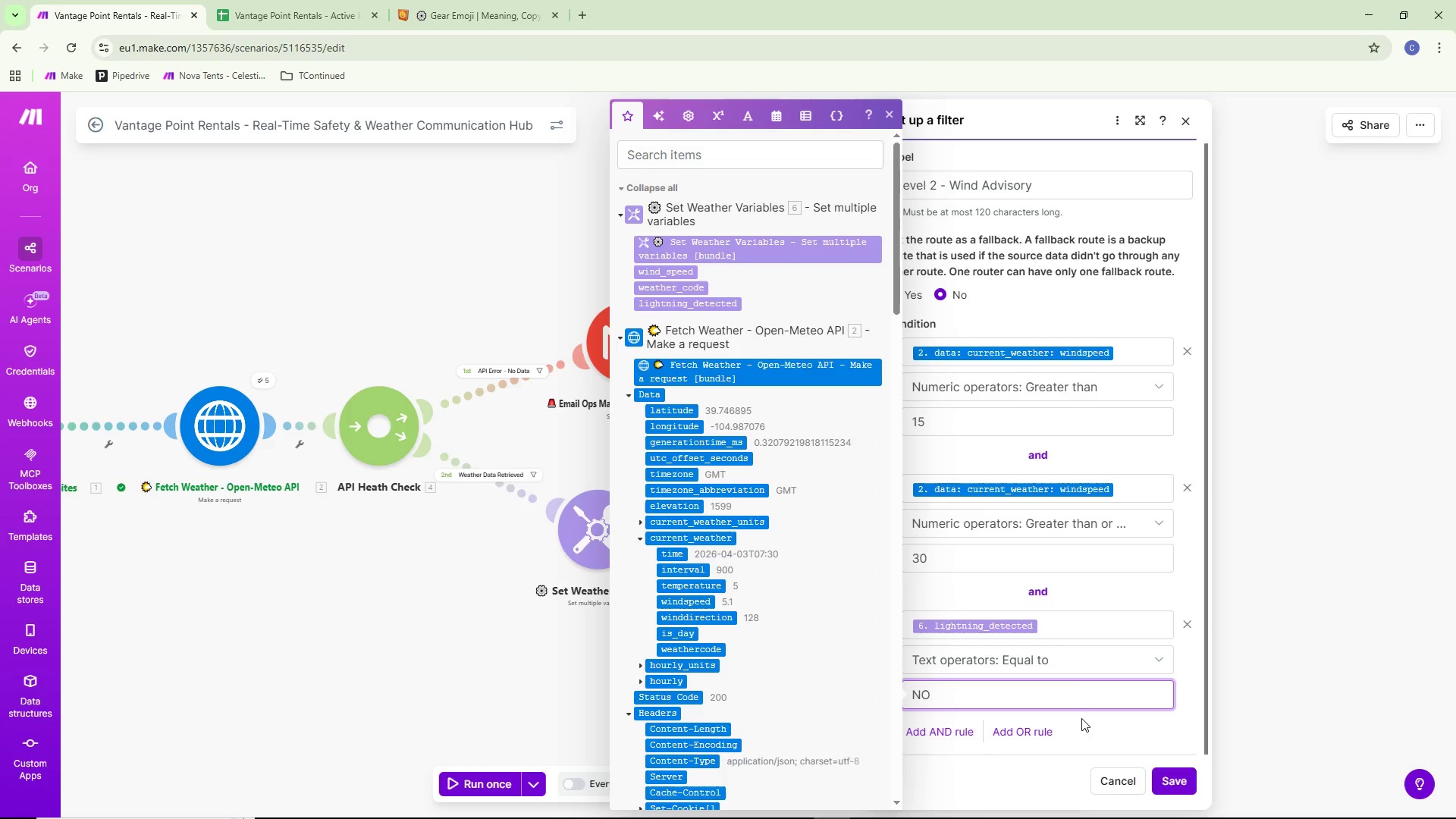 
left_click([1106, 595])
 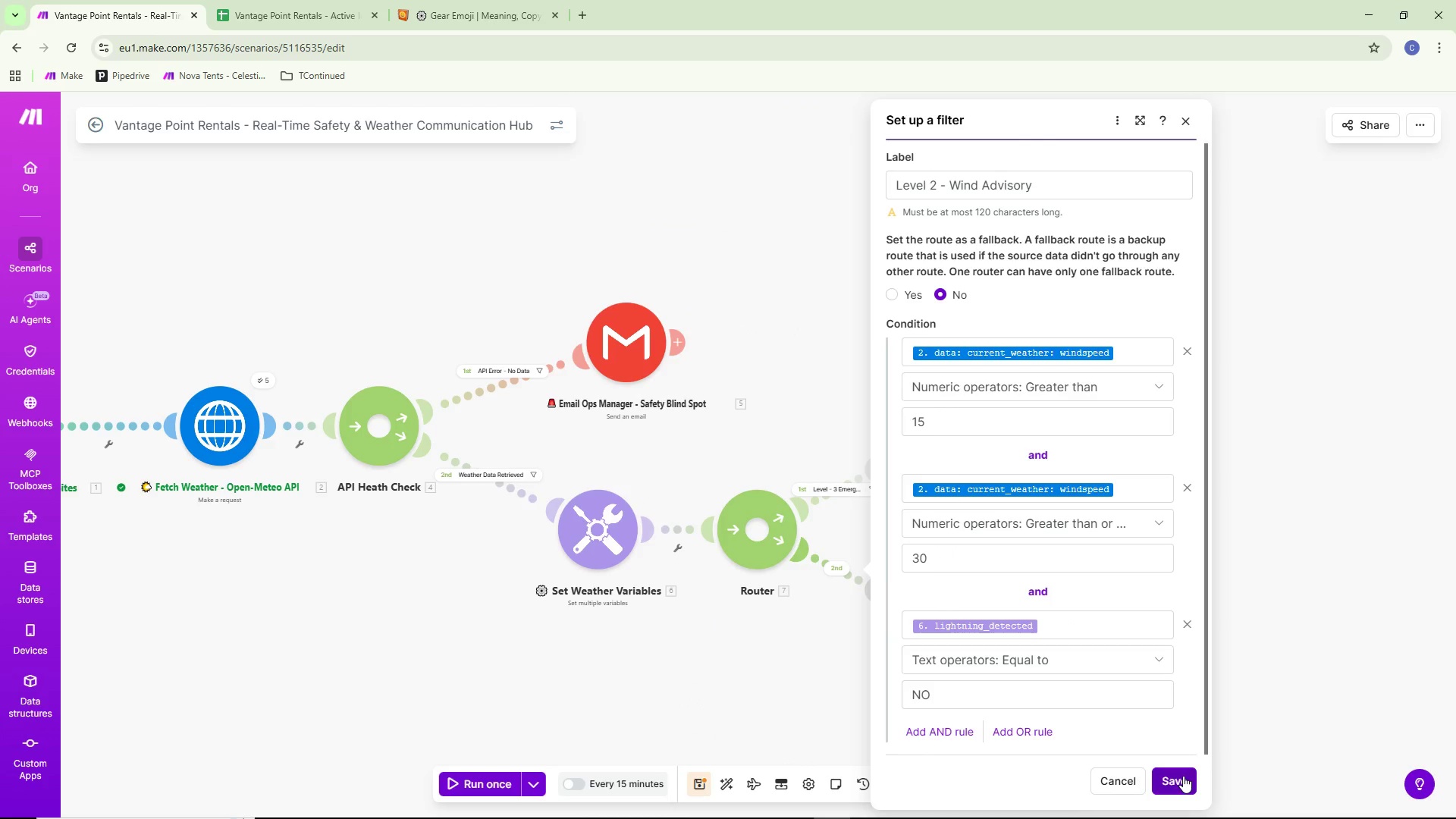 
left_click([1179, 772])
 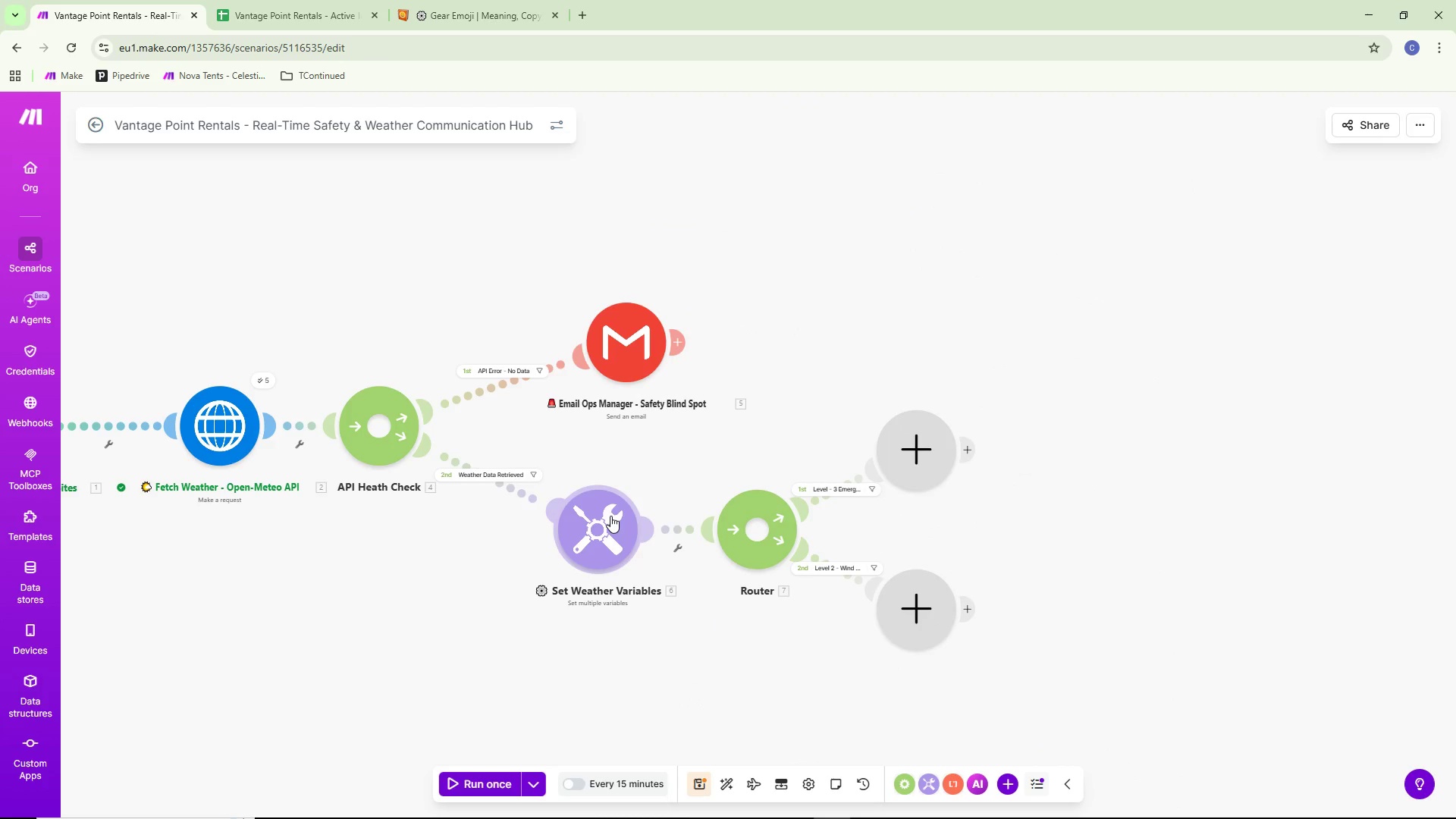 
double_click([610, 516])
 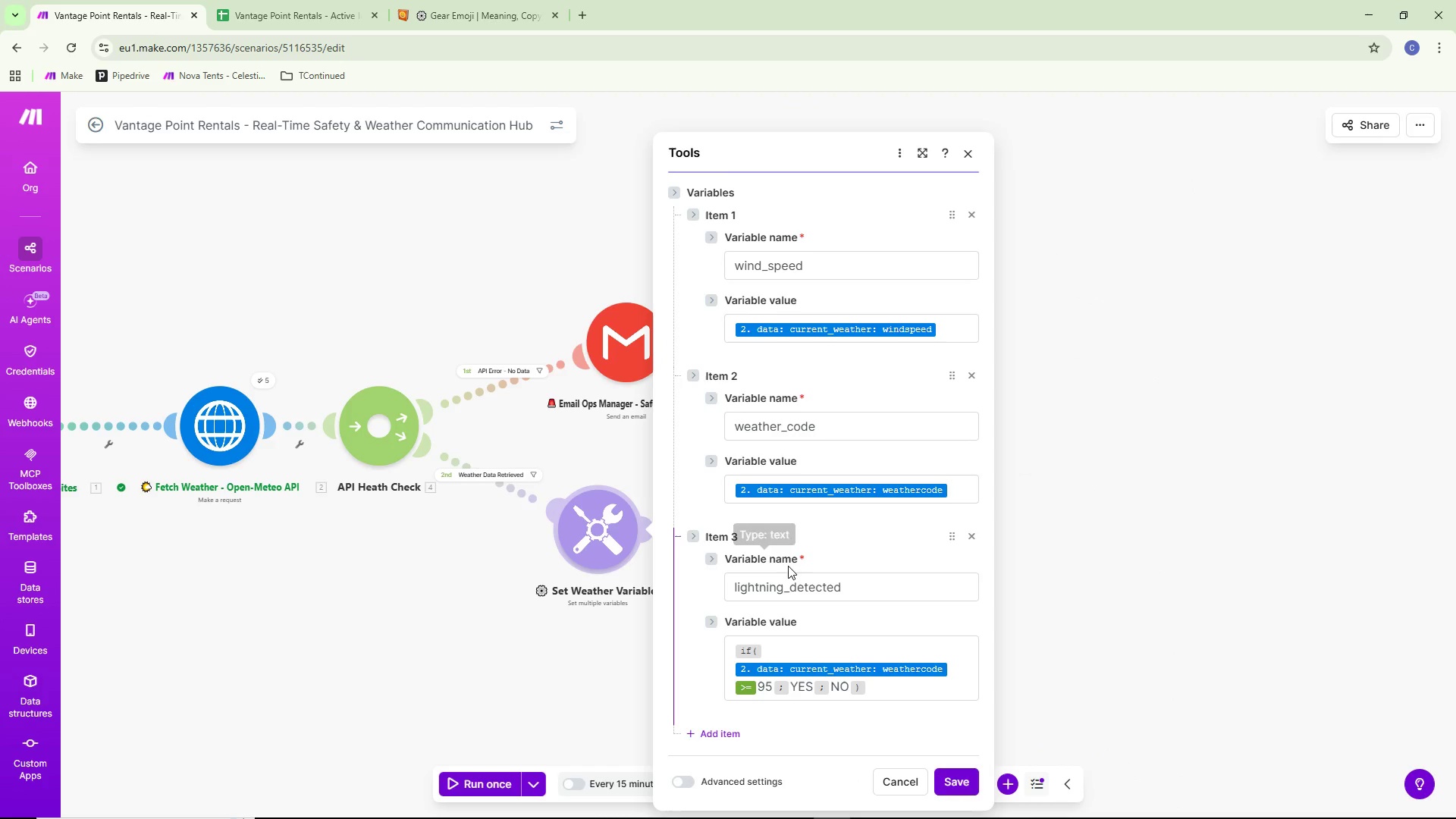 
left_click([1103, 558])
 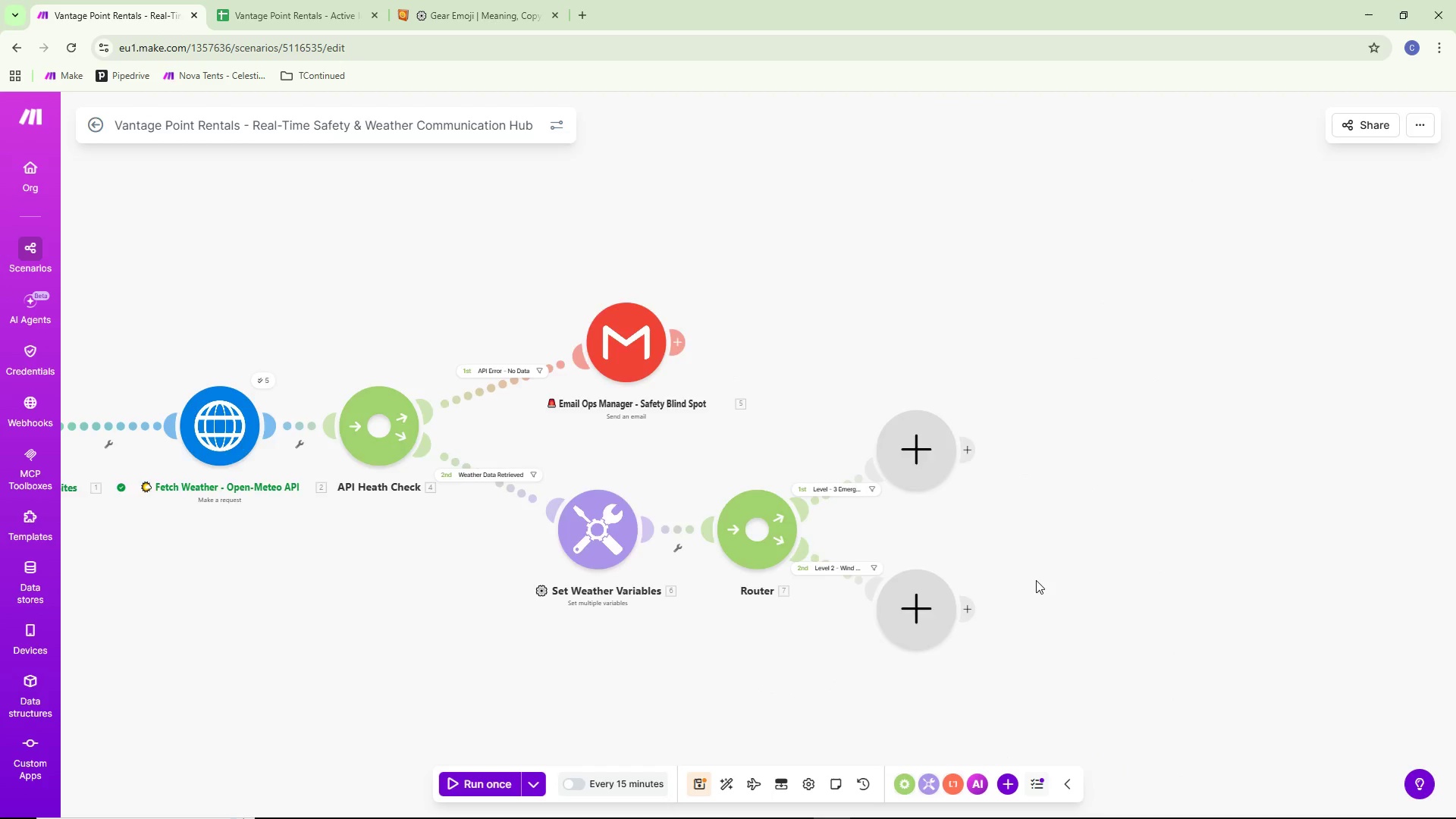 
left_click_drag(start_coordinate=[1050, 575], to_coordinate=[1195, 518])
 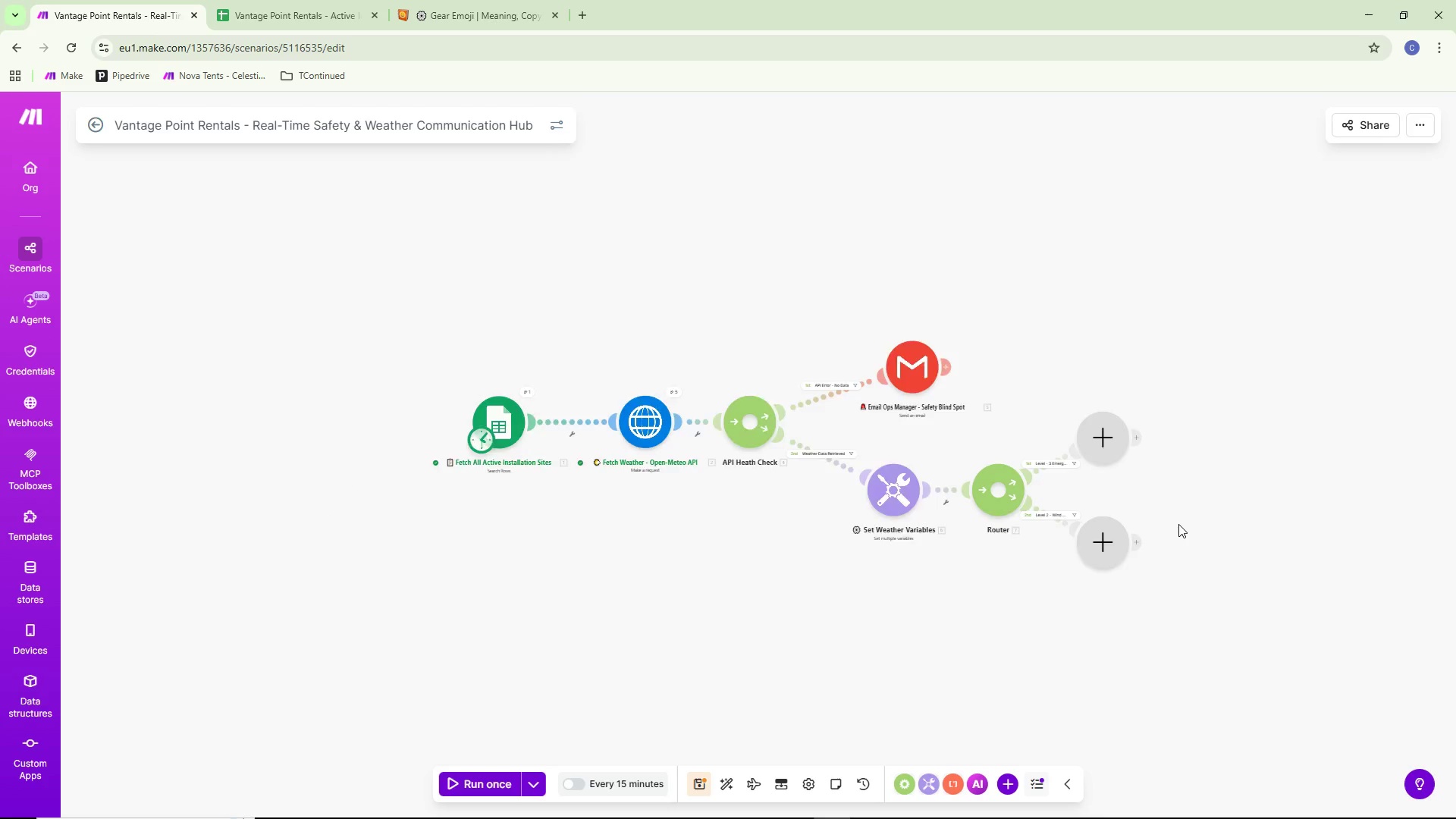 
scroll: coordinate [1036, 580], scroll_direction: down, amount: 2.0
 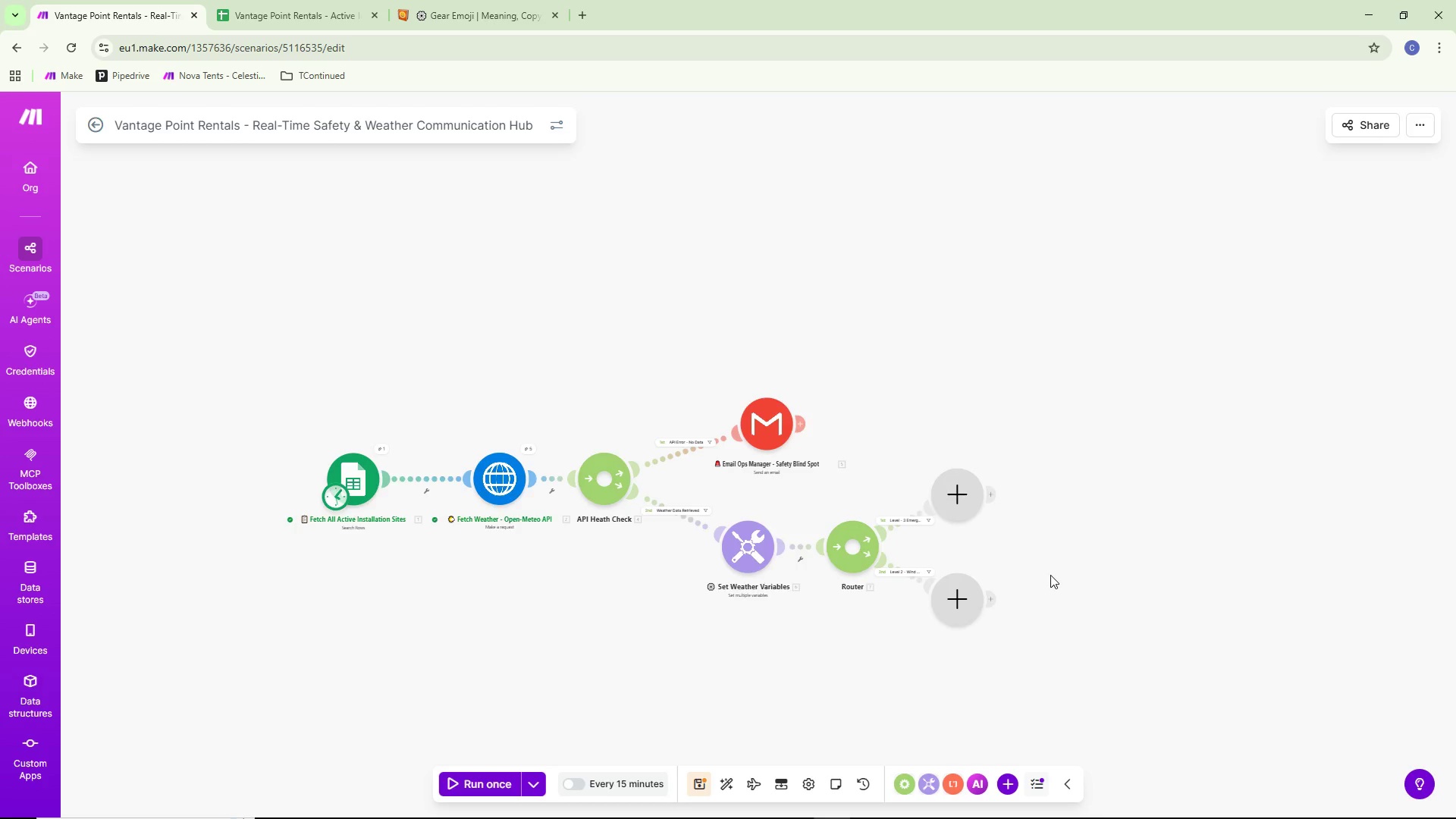 
scroll: coordinate [1178, 524], scroll_direction: up, amount: 2.0
 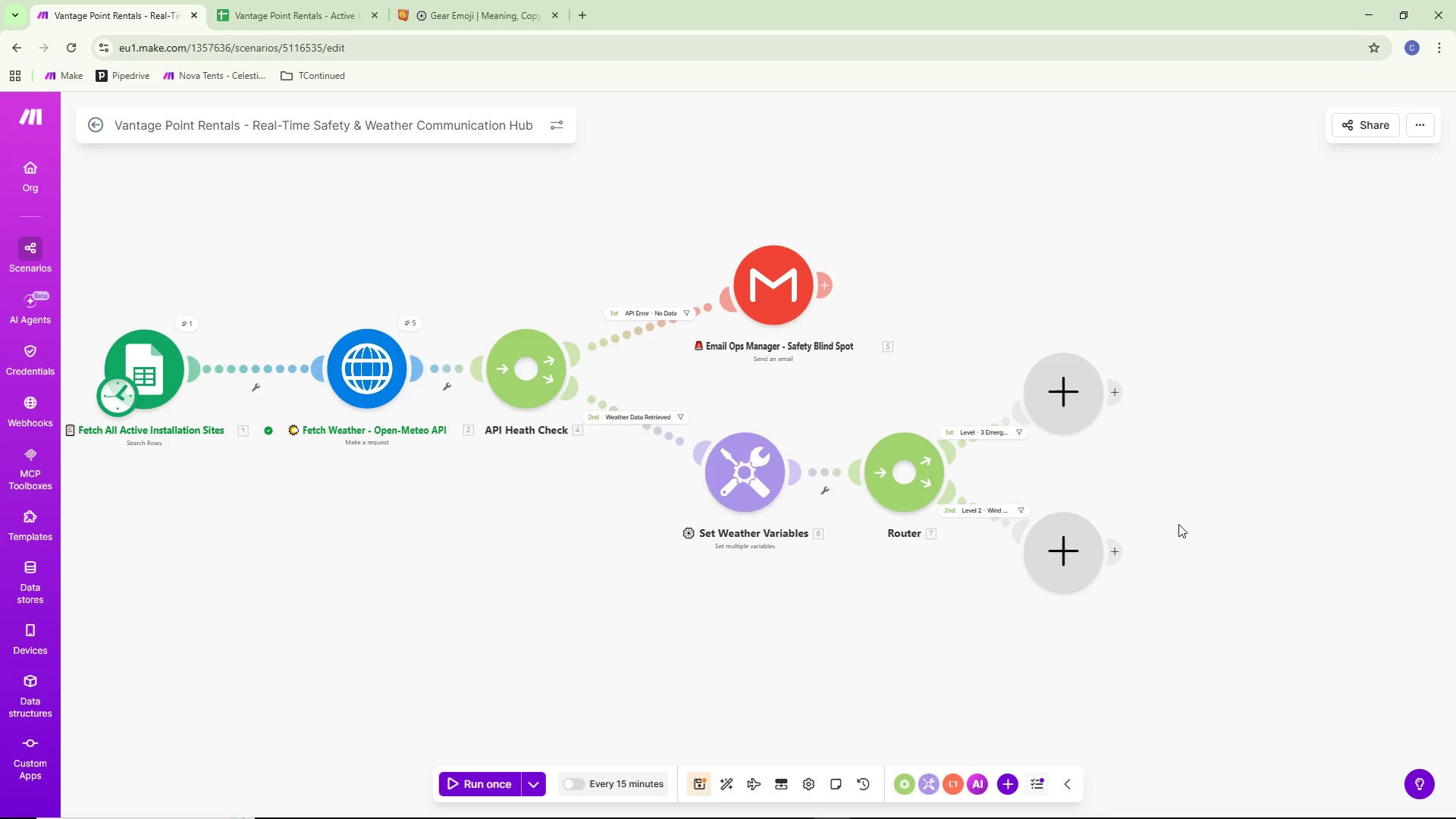 
wait(19.78)
 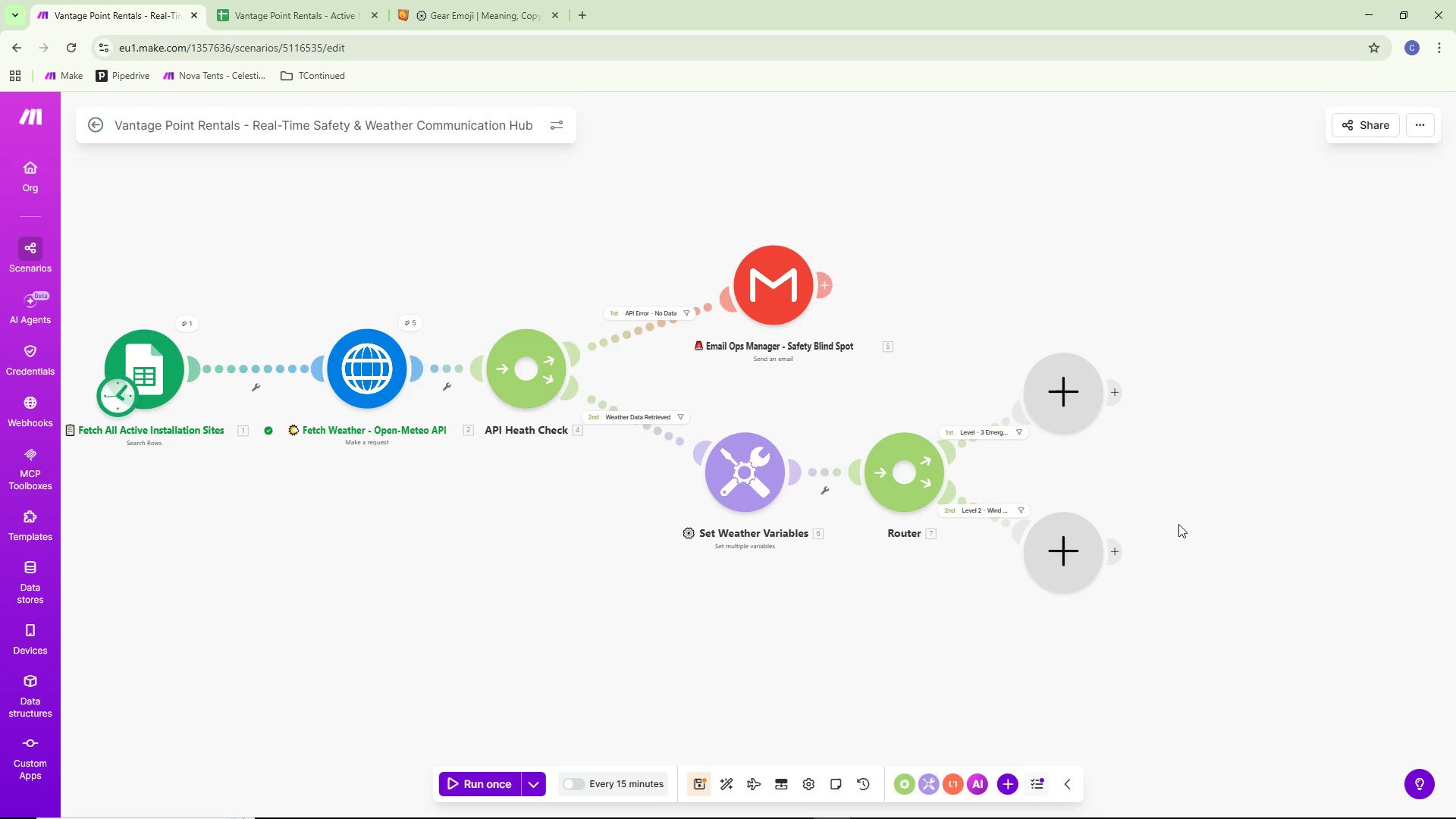 
scroll: coordinate [1125, 560], scroll_direction: down, amount: 2.0
 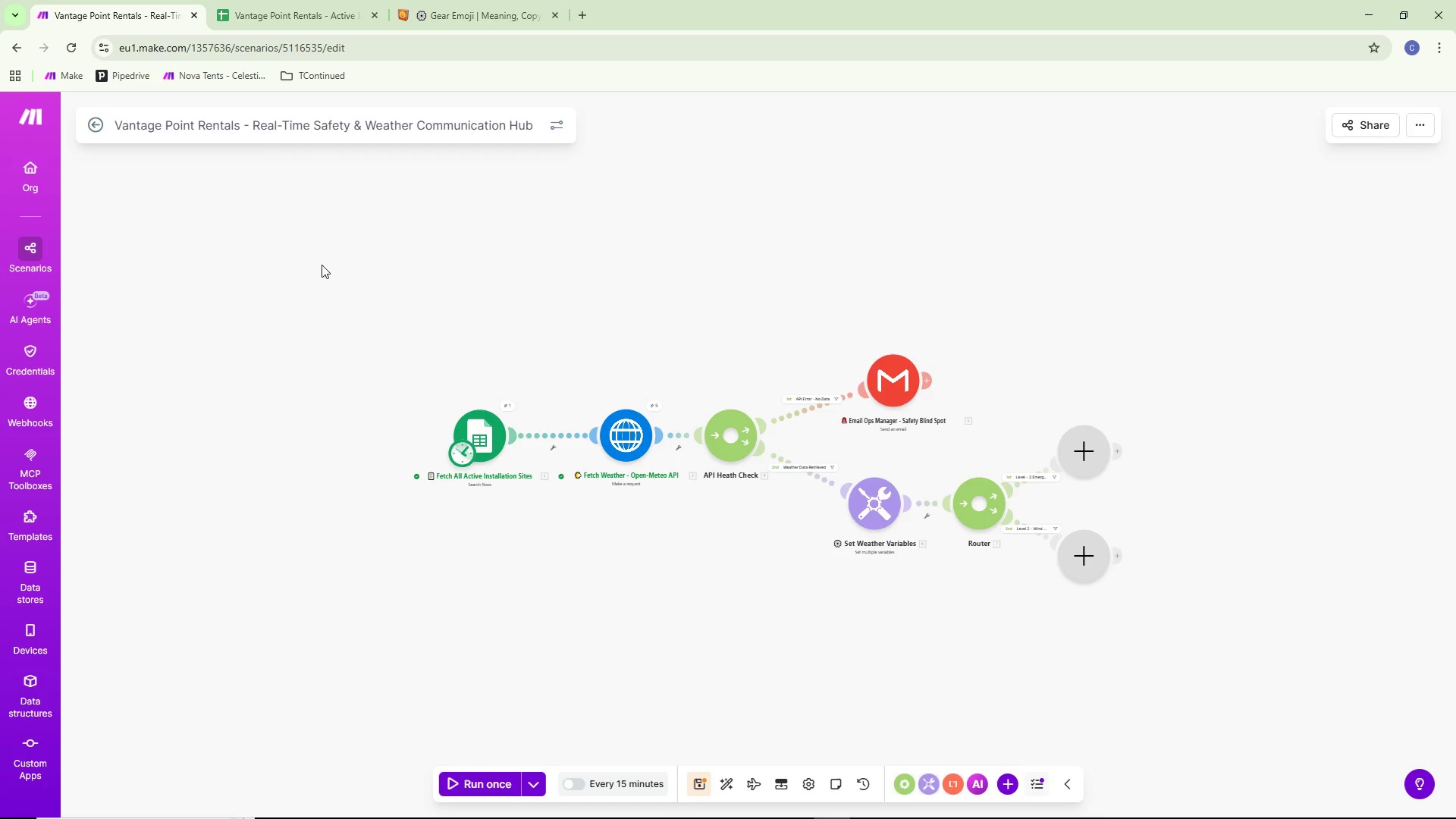 
left_click_drag(start_coordinate=[508, 246], to_coordinate=[410, 117])
 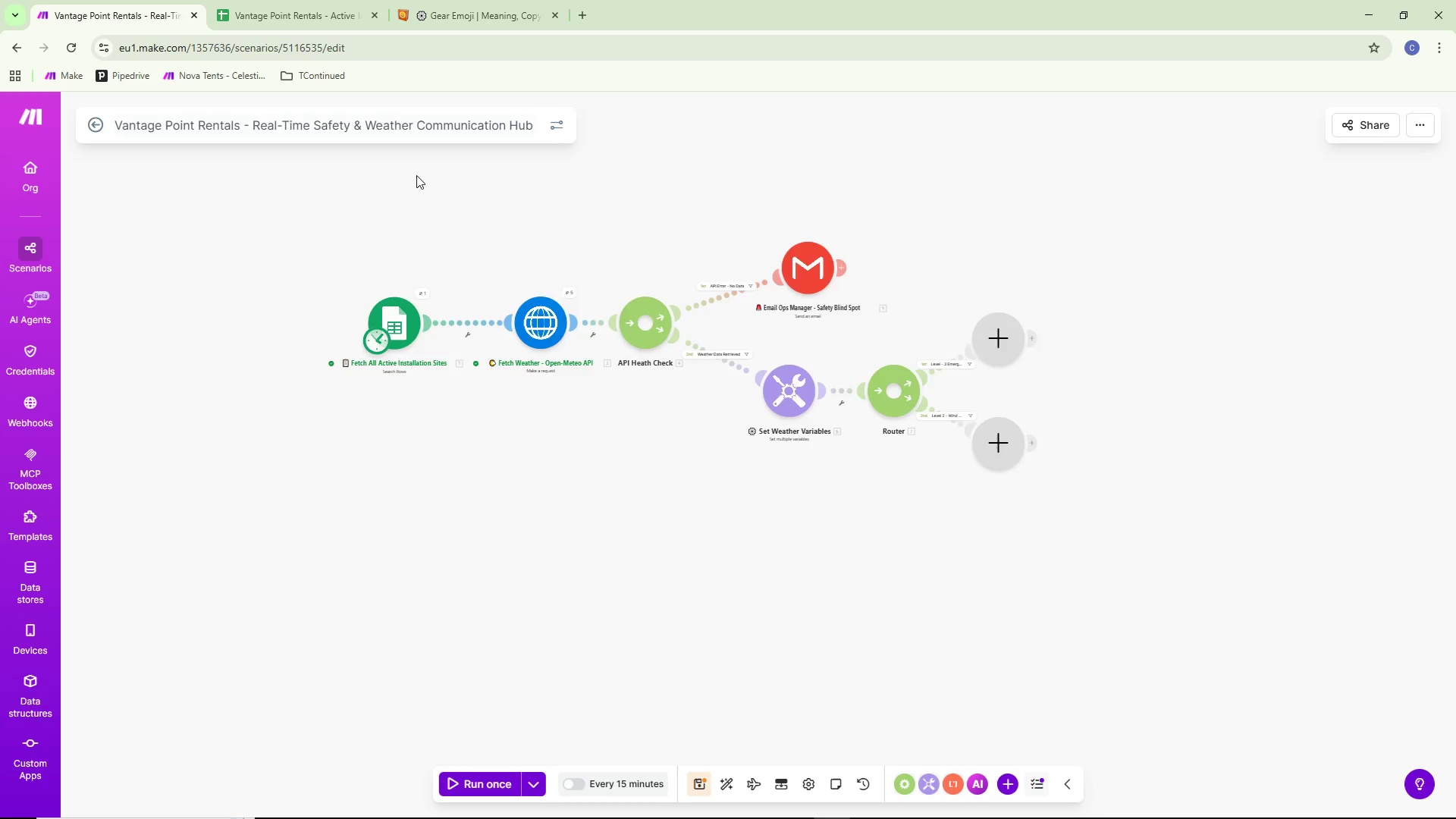 
scroll: coordinate [461, 213], scroll_direction: none, amount: 0.0
 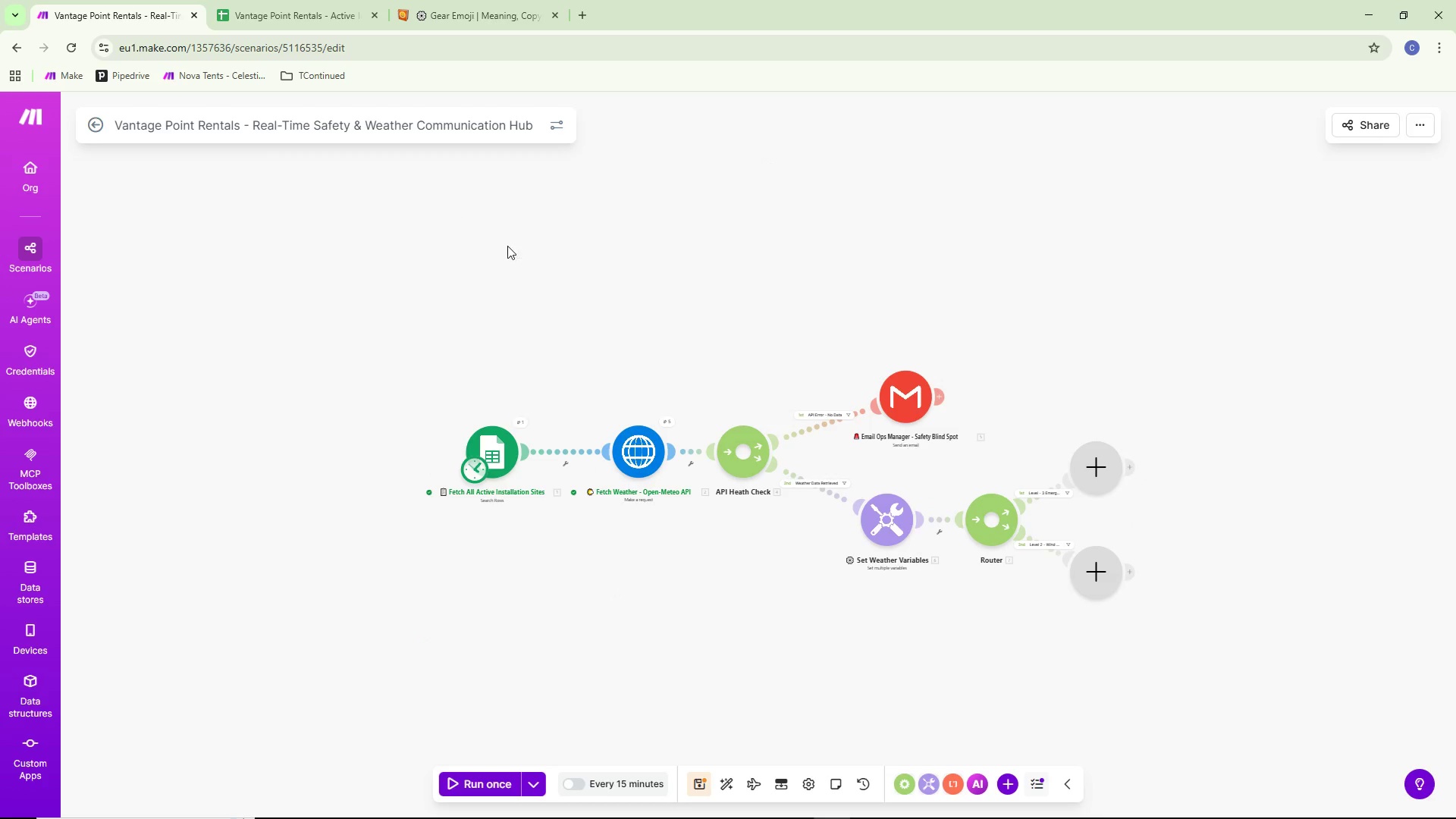 
left_click_drag(start_coordinate=[557, 271], to_coordinate=[388, 303])
 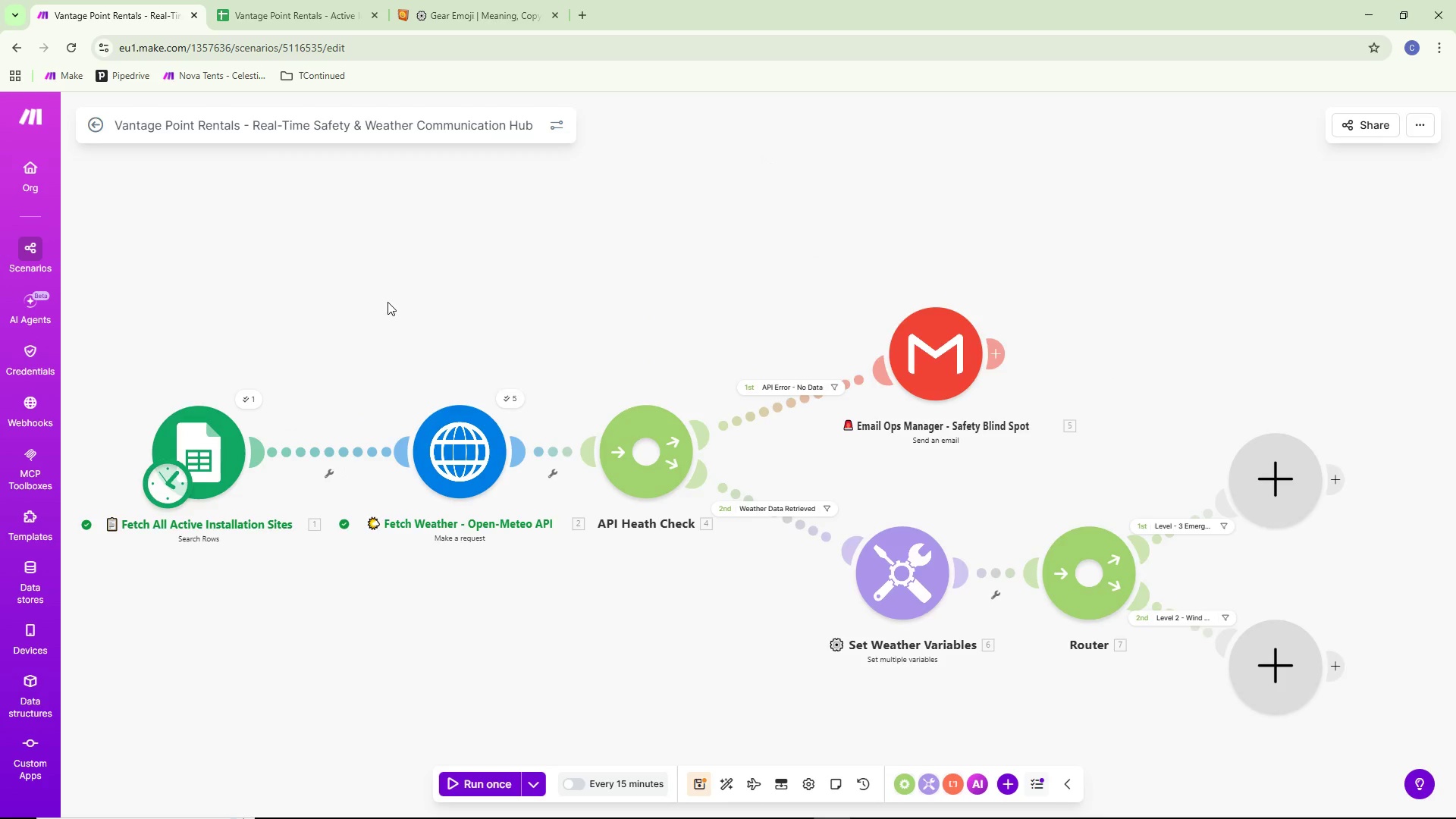 
scroll: coordinate [429, 199], scroll_direction: up, amount: 3.0
 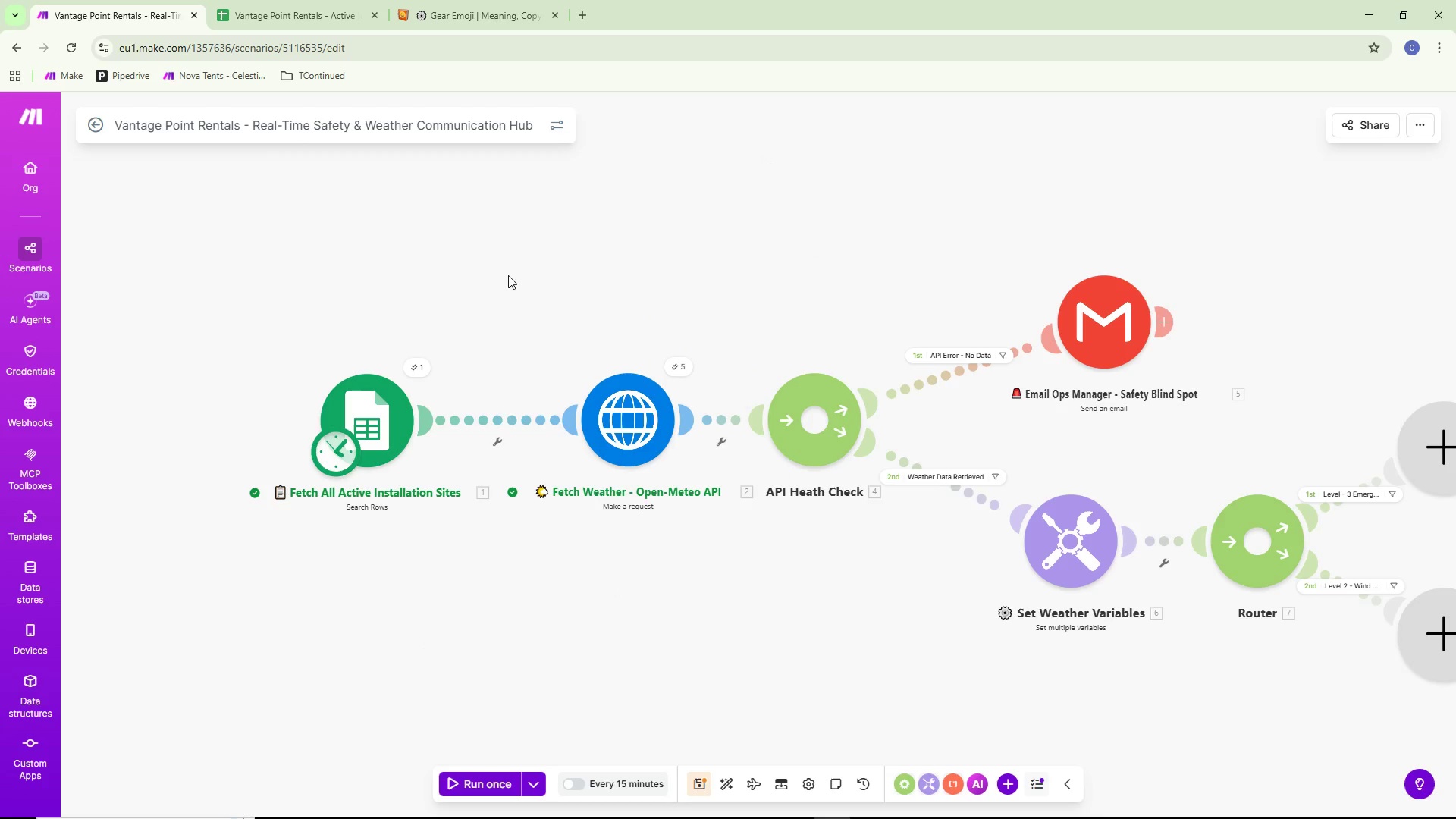 
scroll: coordinate [388, 301], scroll_direction: down, amount: 1.0
 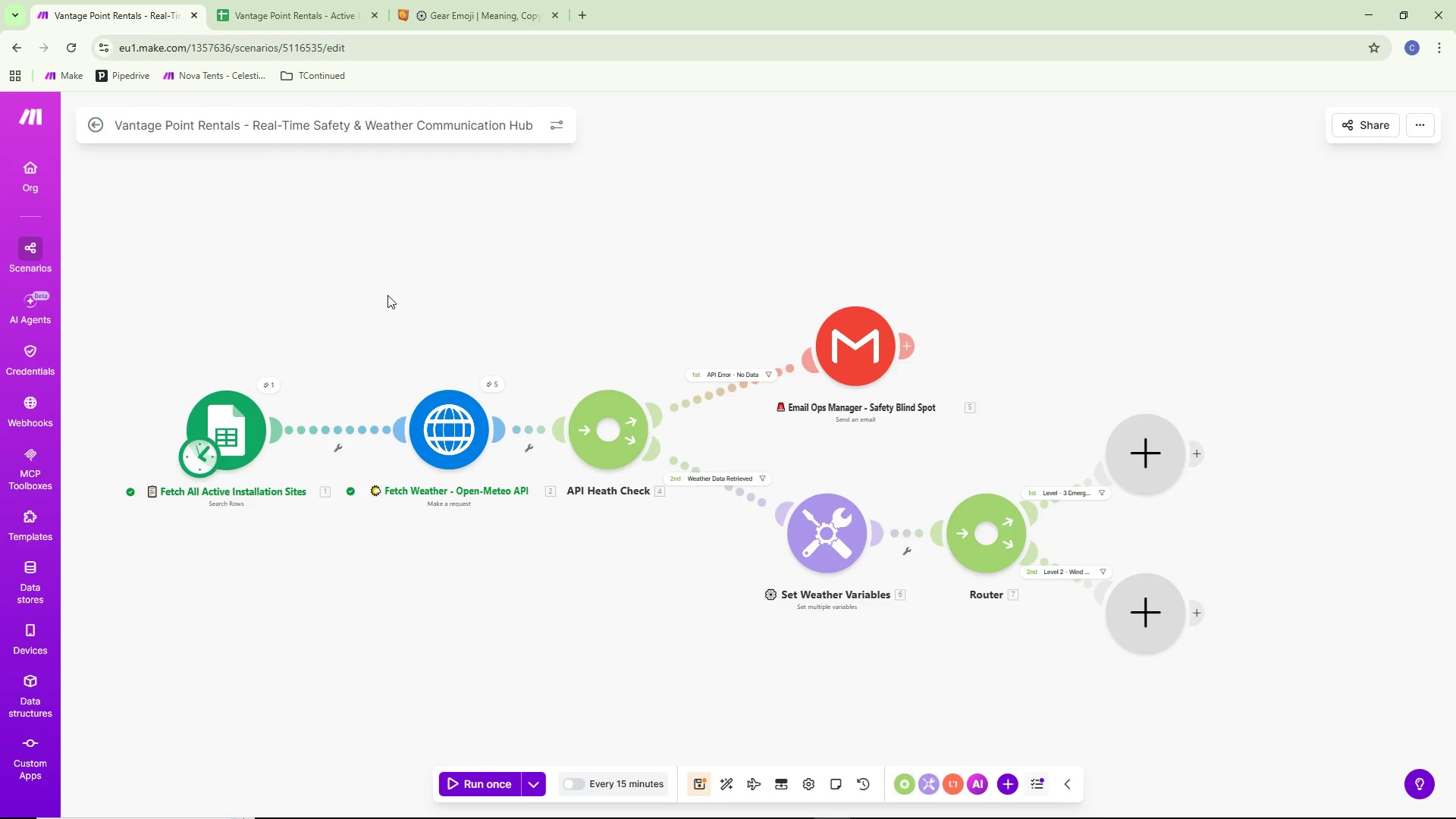 
key(Alt+AltLeft)
 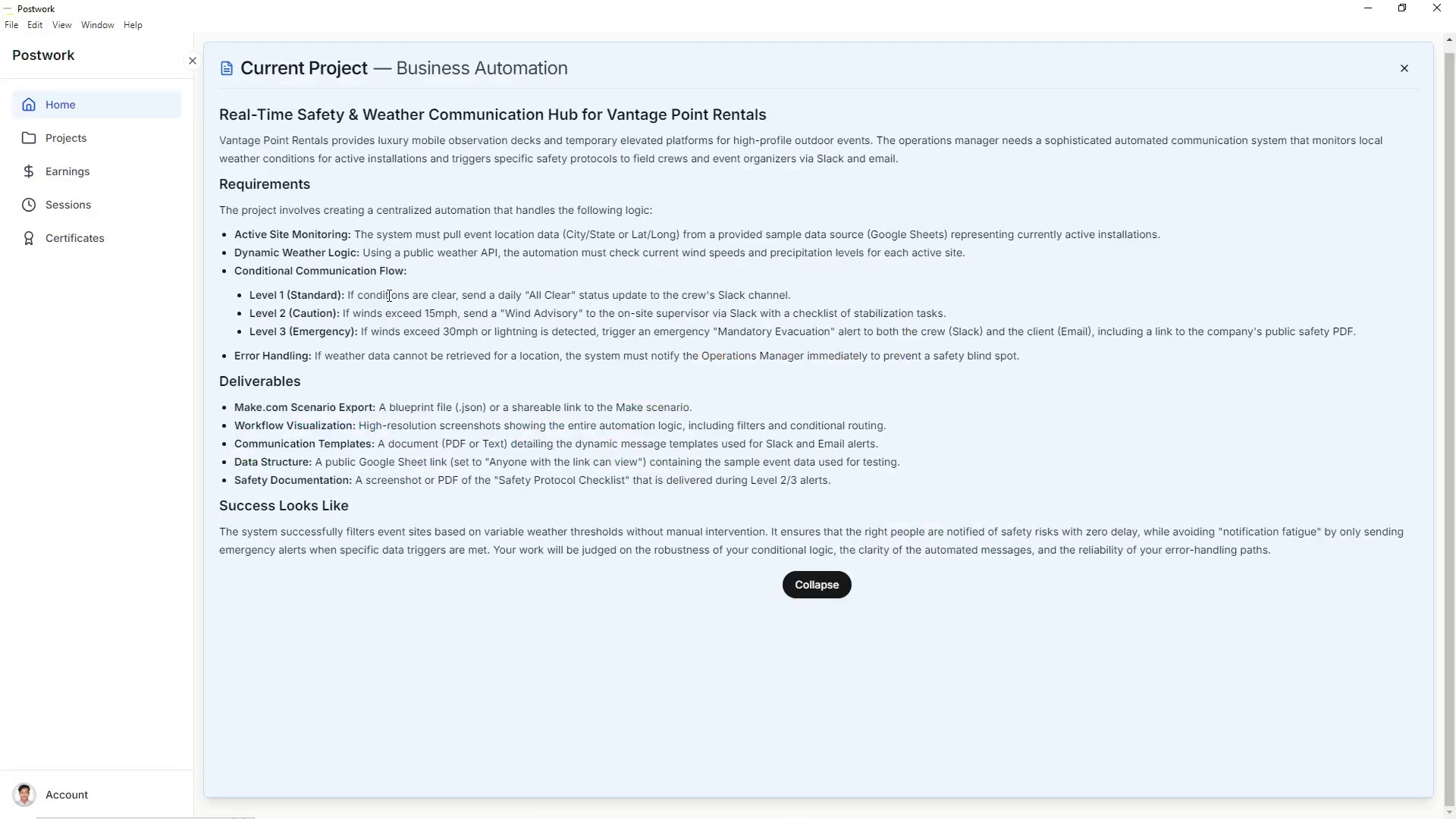 
key(Alt+Tab)